 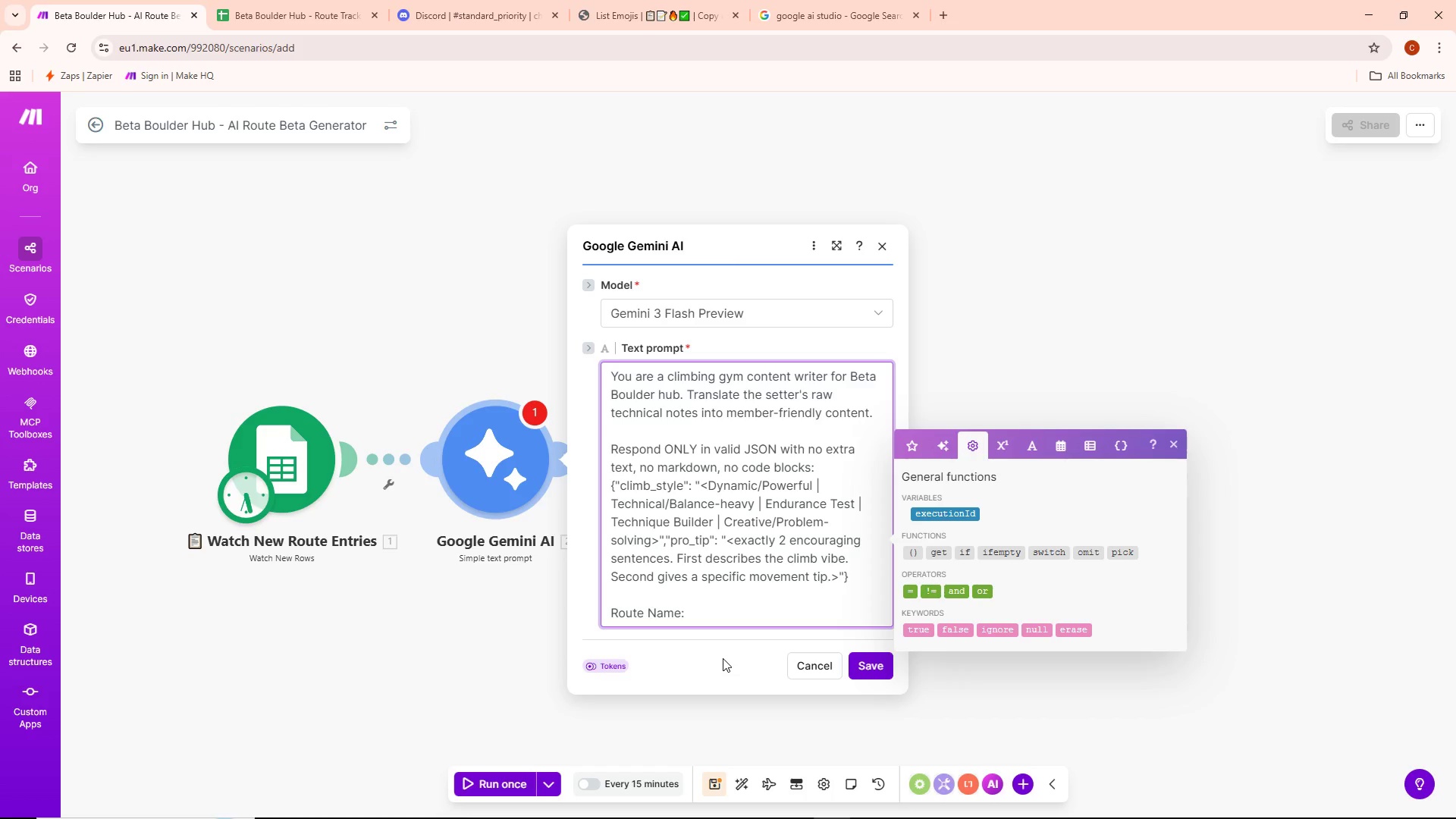 
scroll: coordinate [767, 565], scroll_direction: down, amount: 2.0
 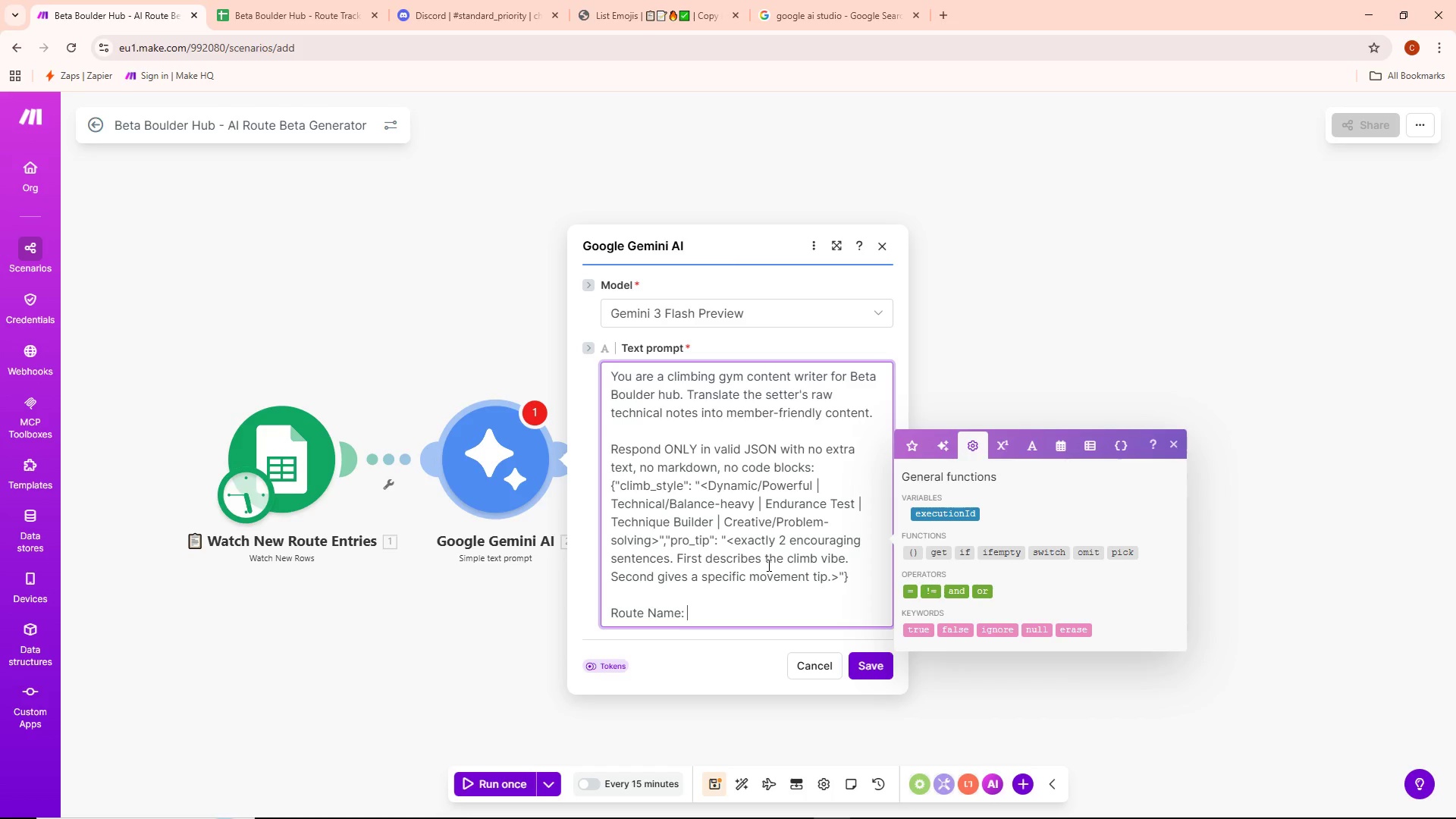 
wait(10.68)
 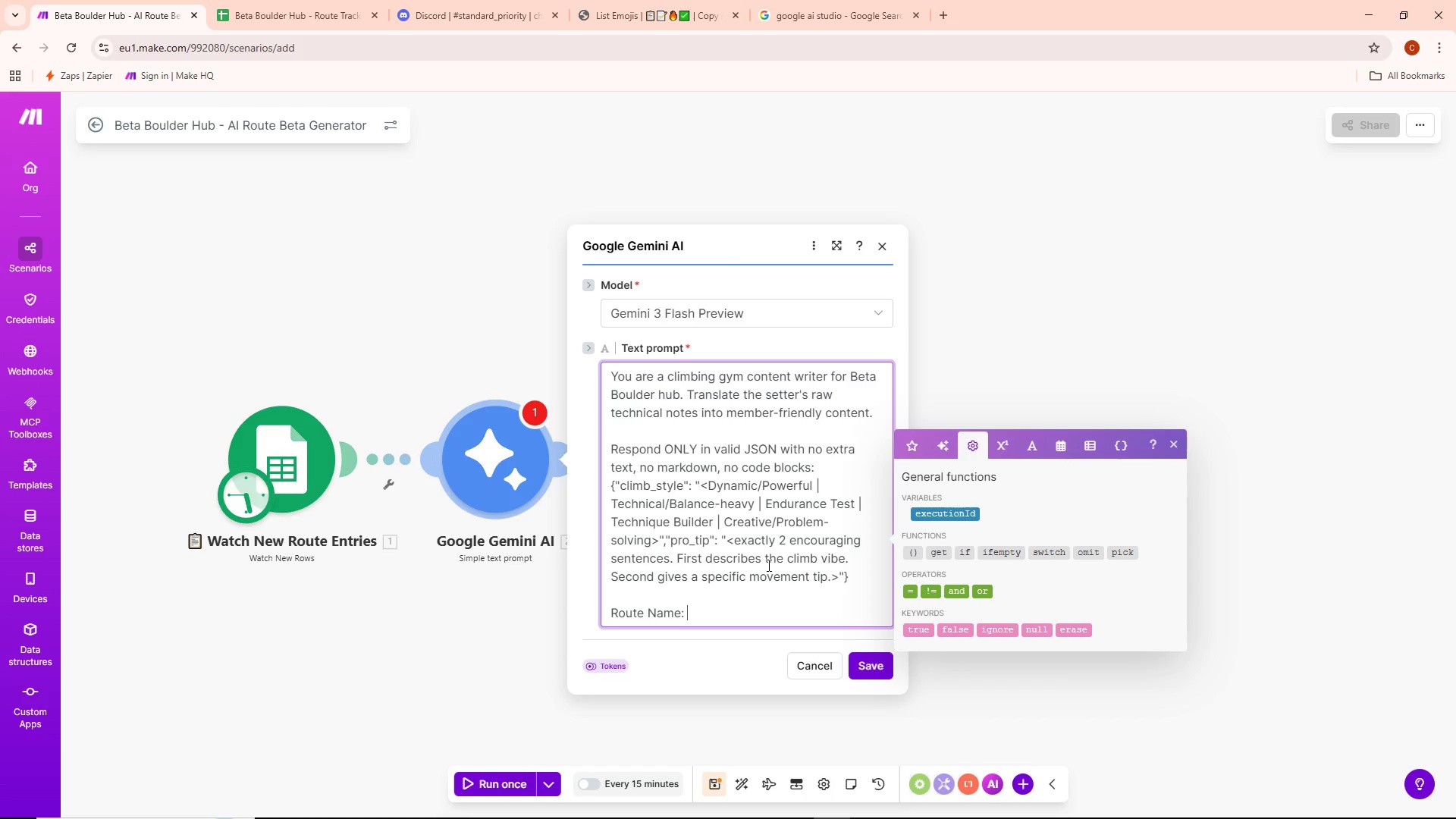 
left_click([899, 453])
 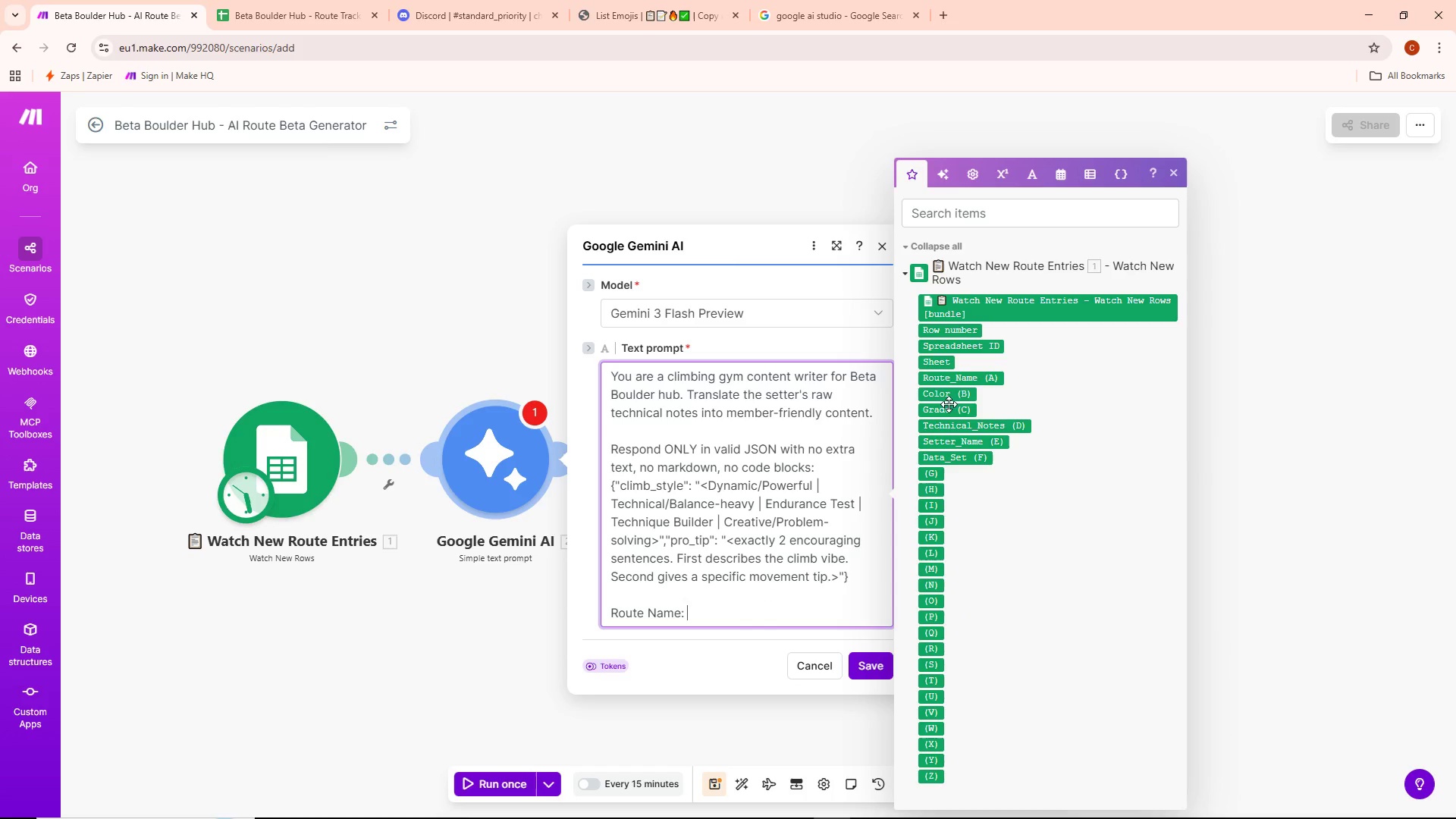 
left_click([959, 376])
 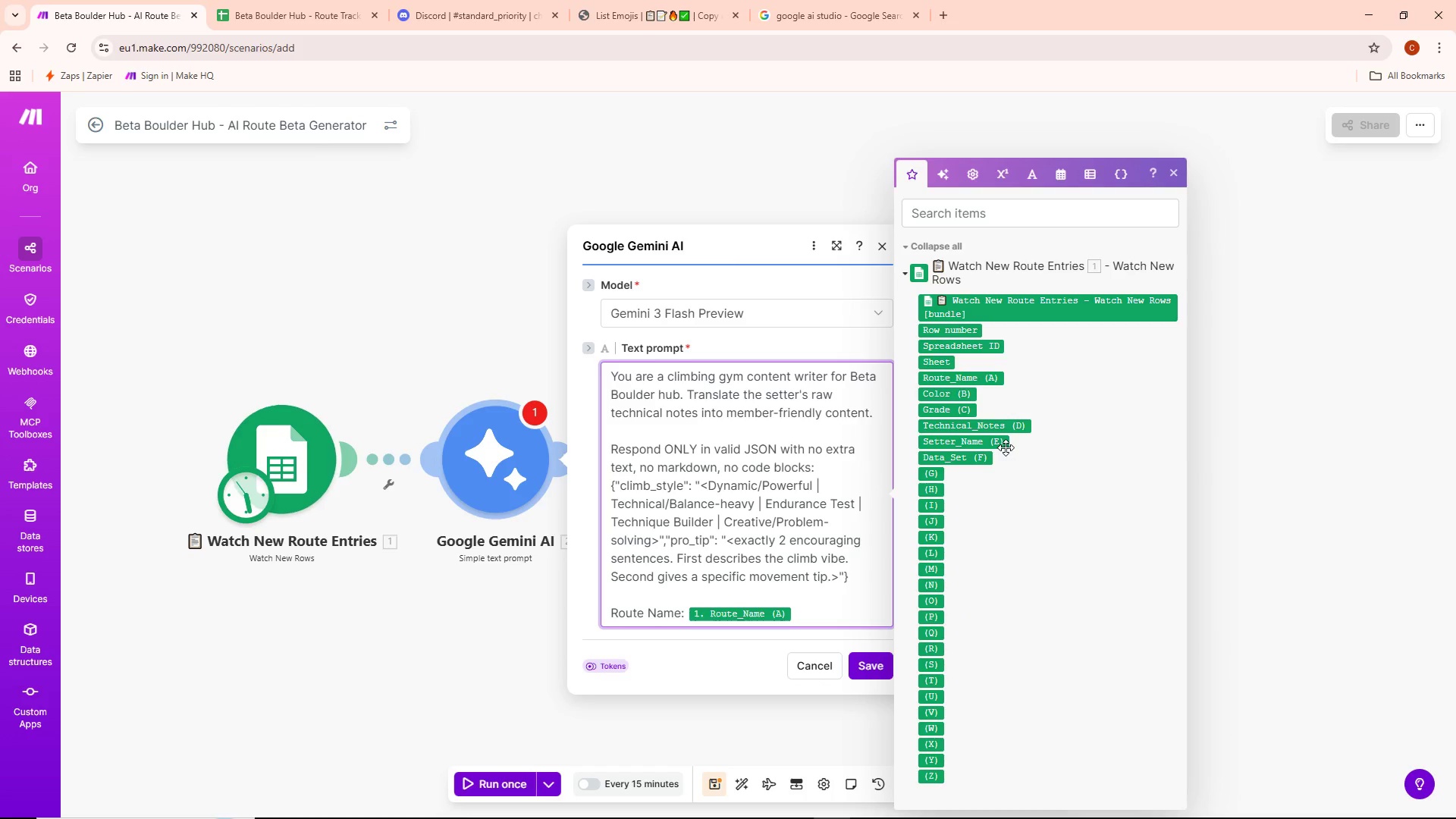 
key(Enter)
 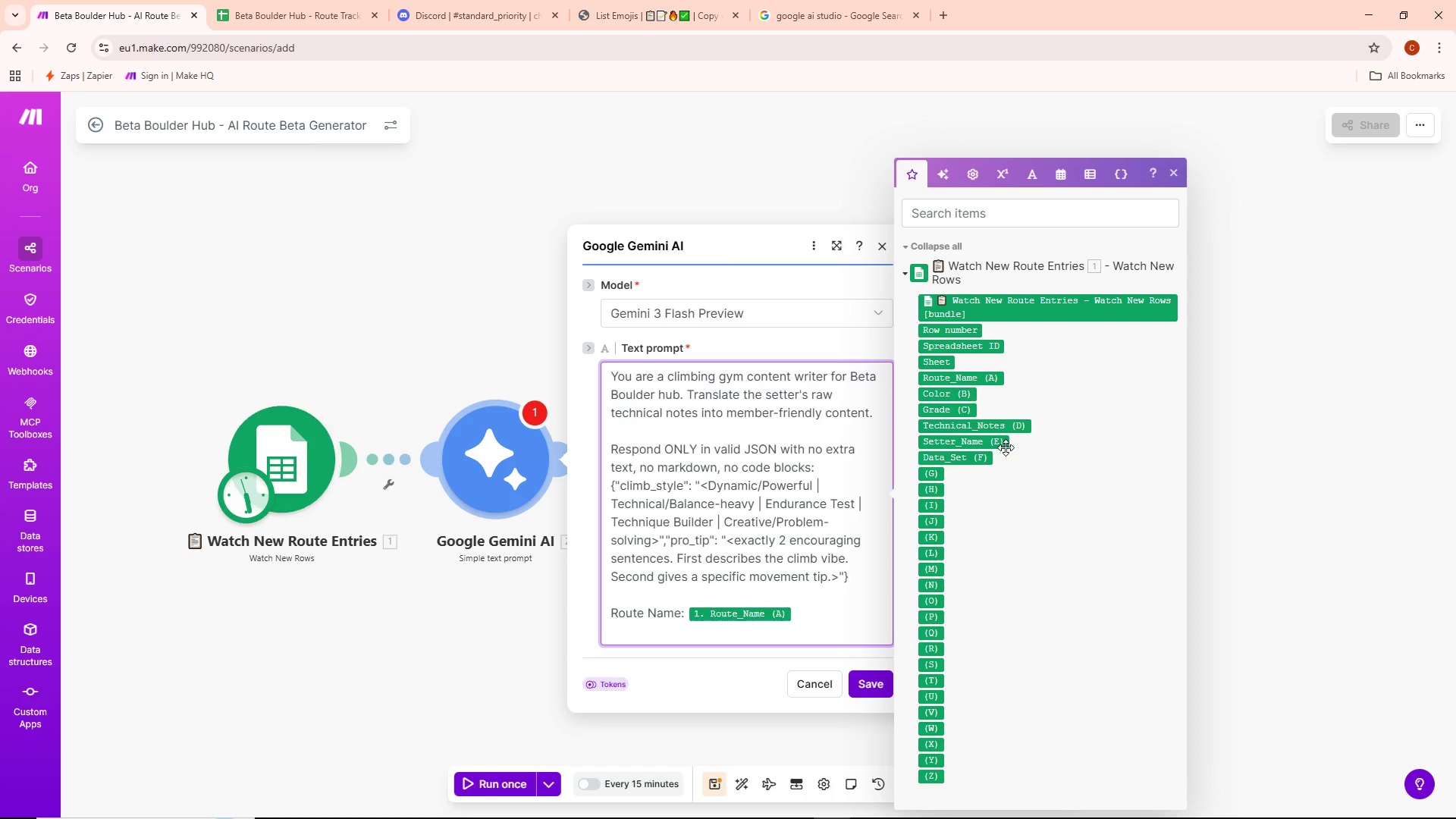 
type(Hold Color: )
 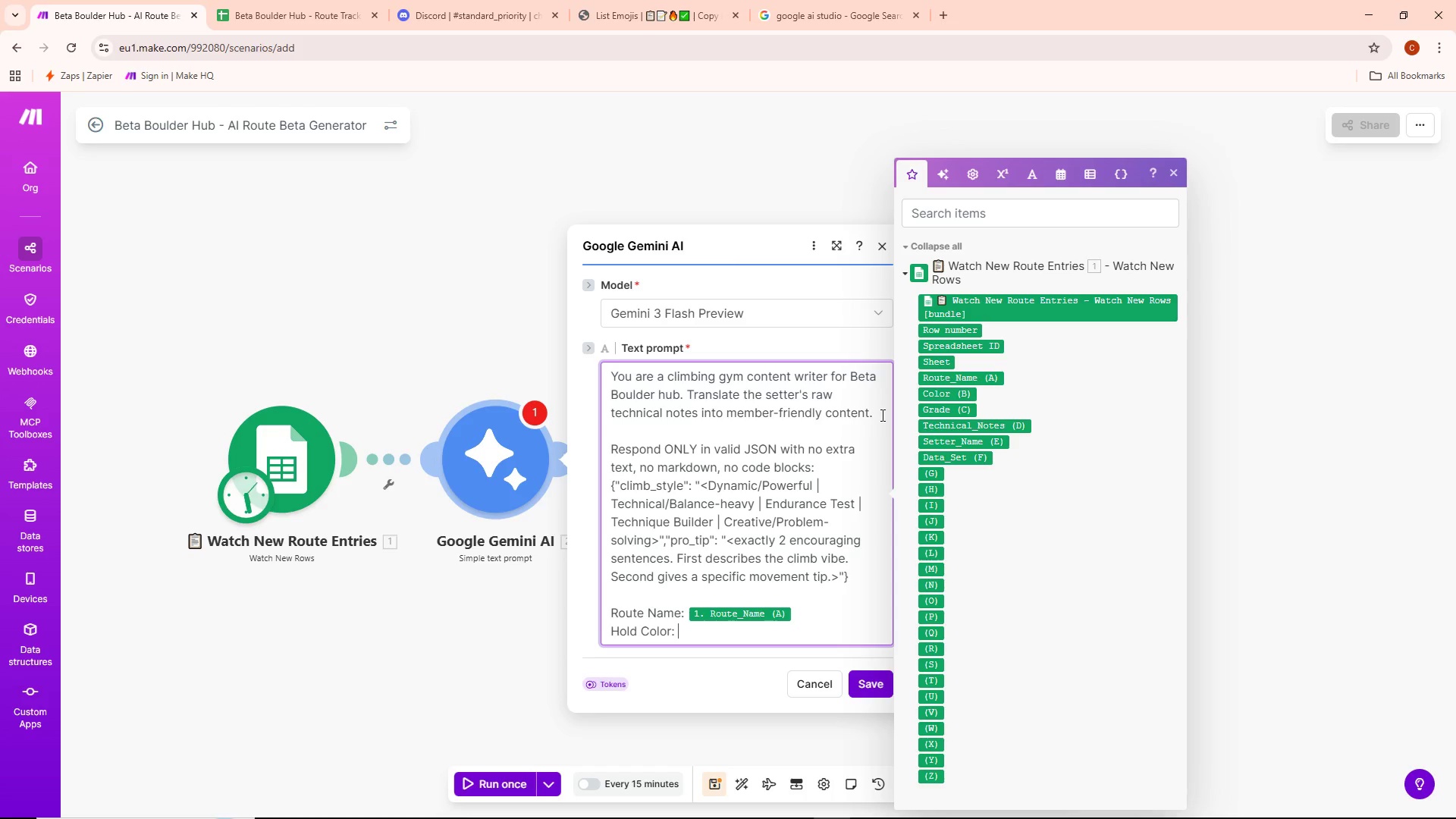 
left_click([943, 393])
 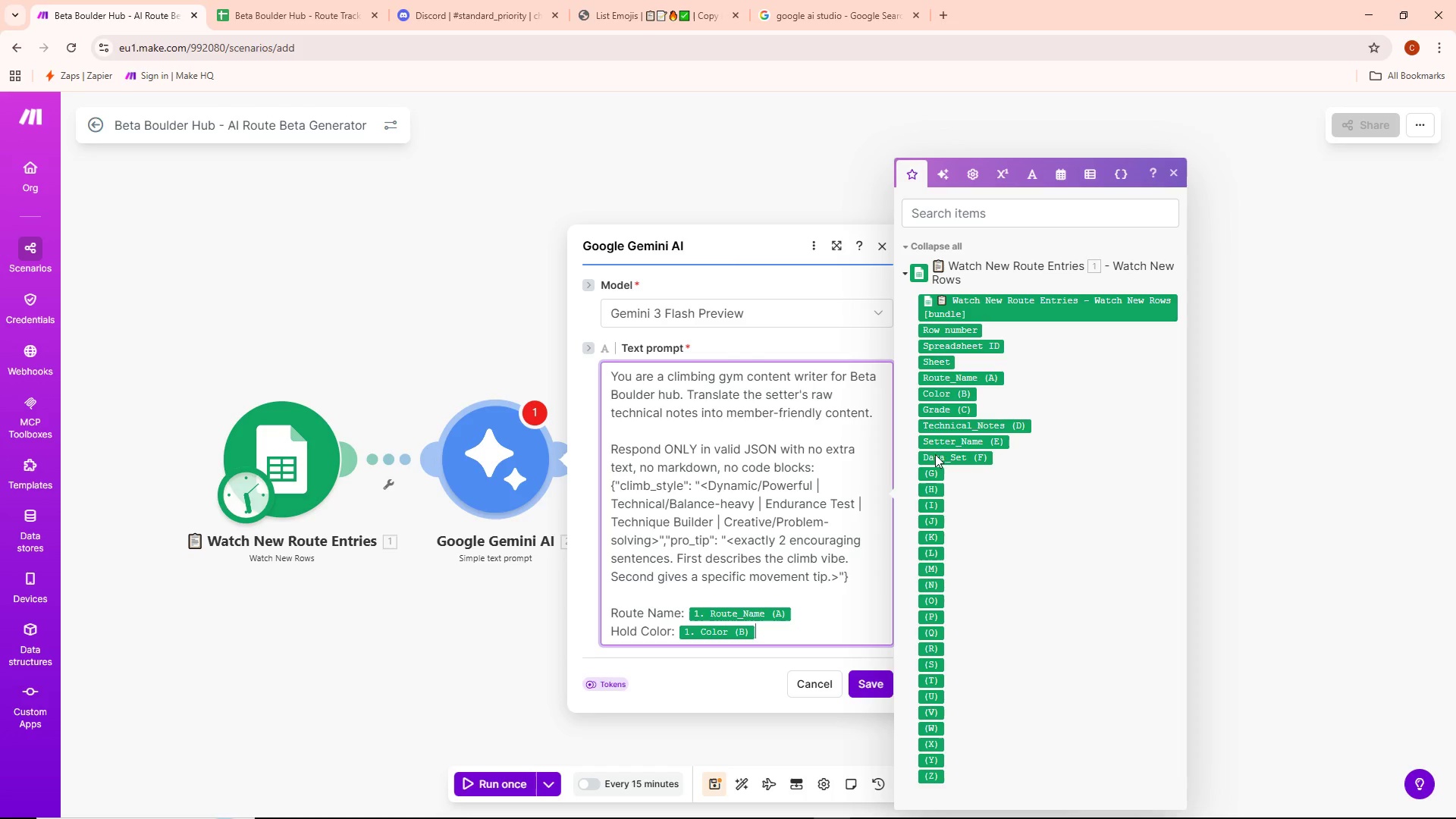 
mouse_move([923, 530])
 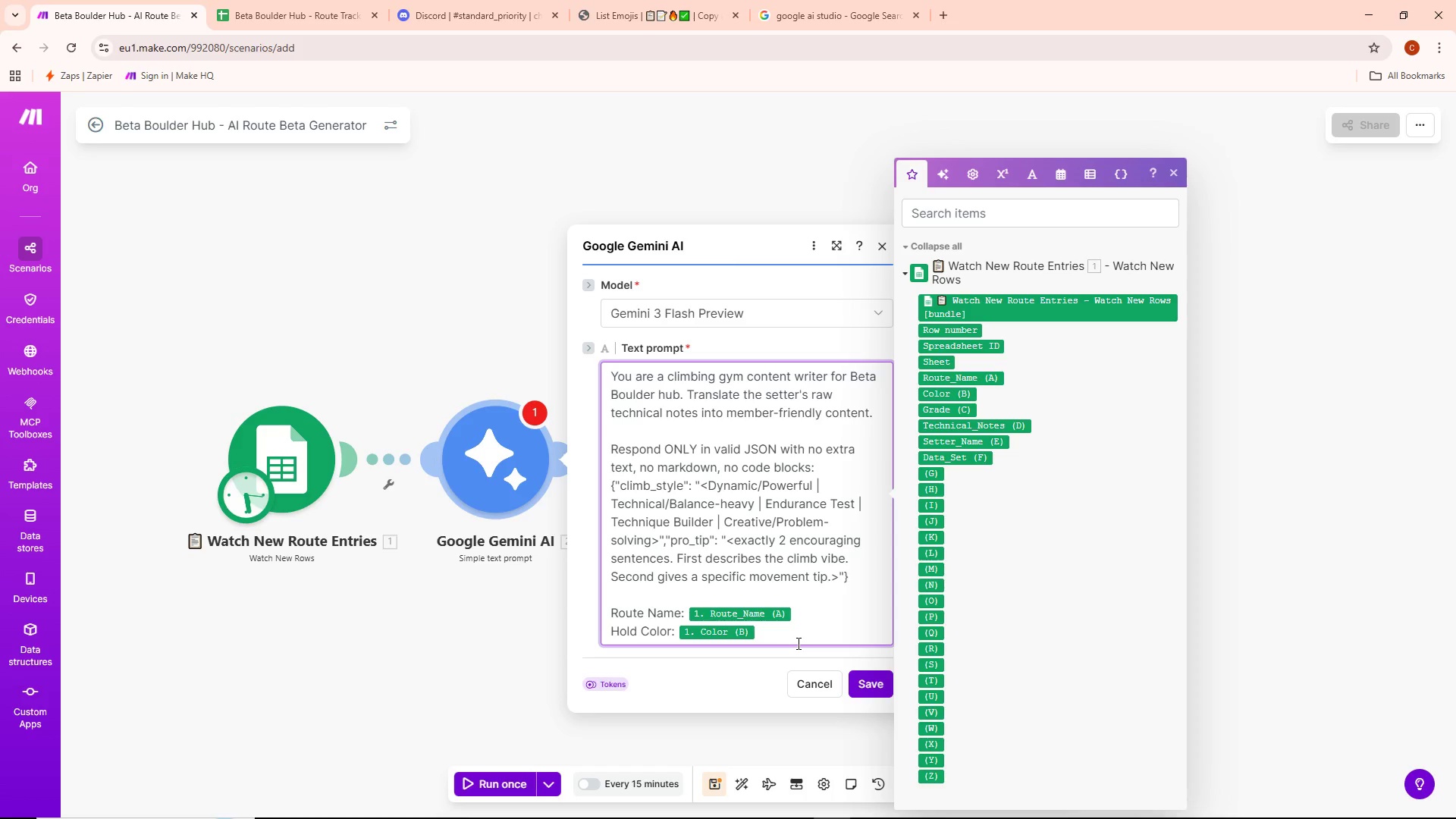 
key(Enter)
 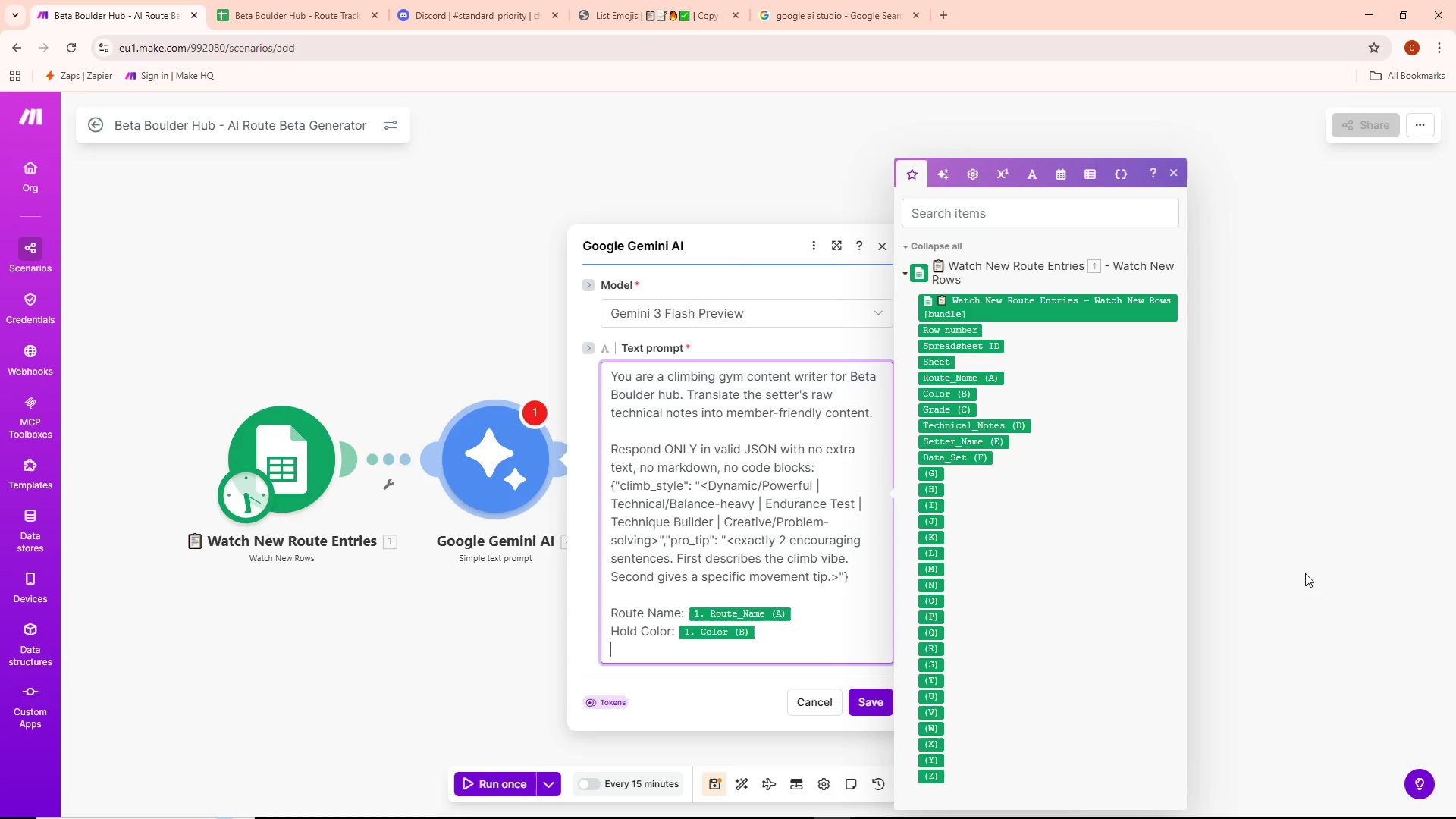 
type(Grade: )
 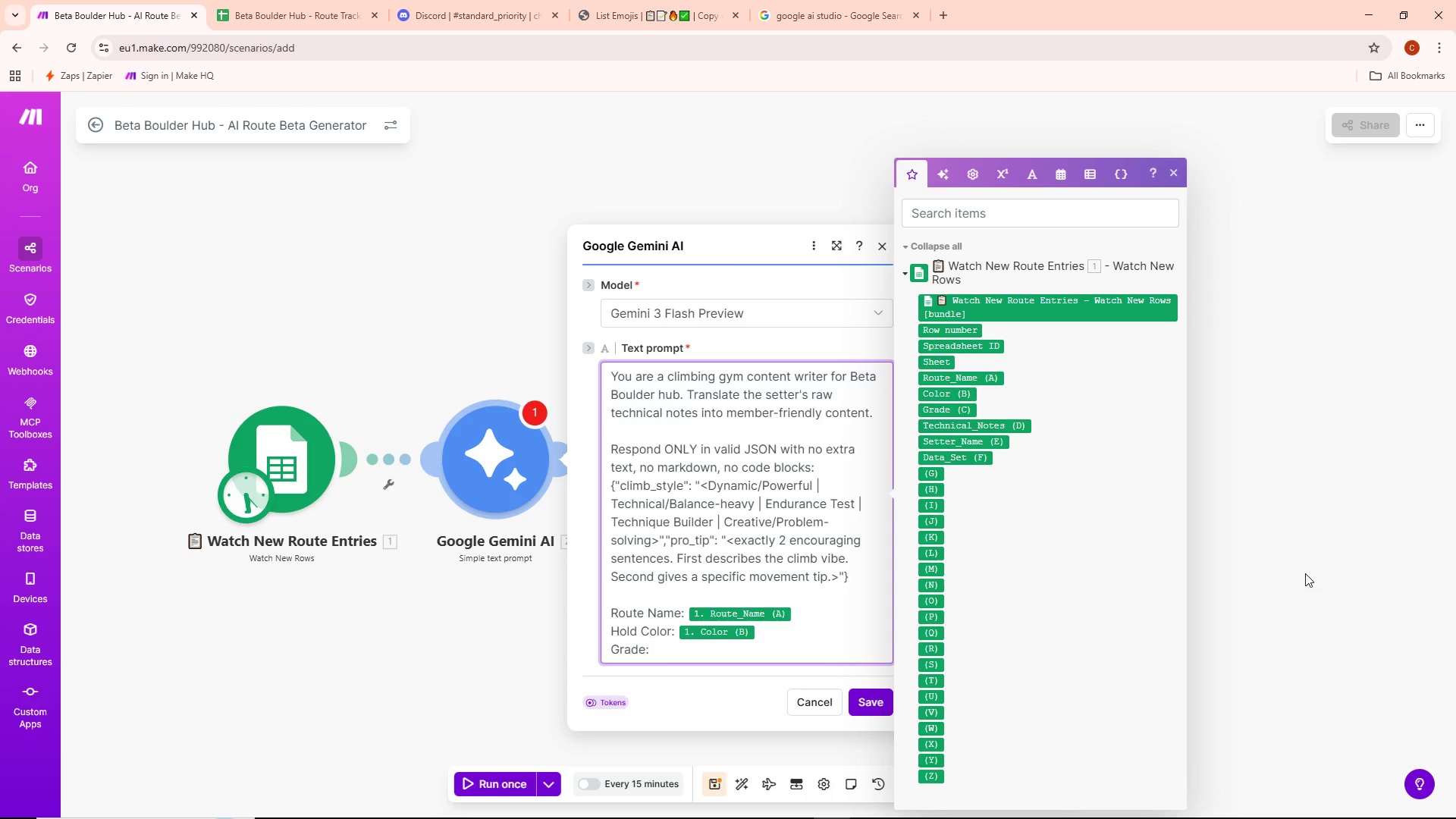 
wait(5.02)
 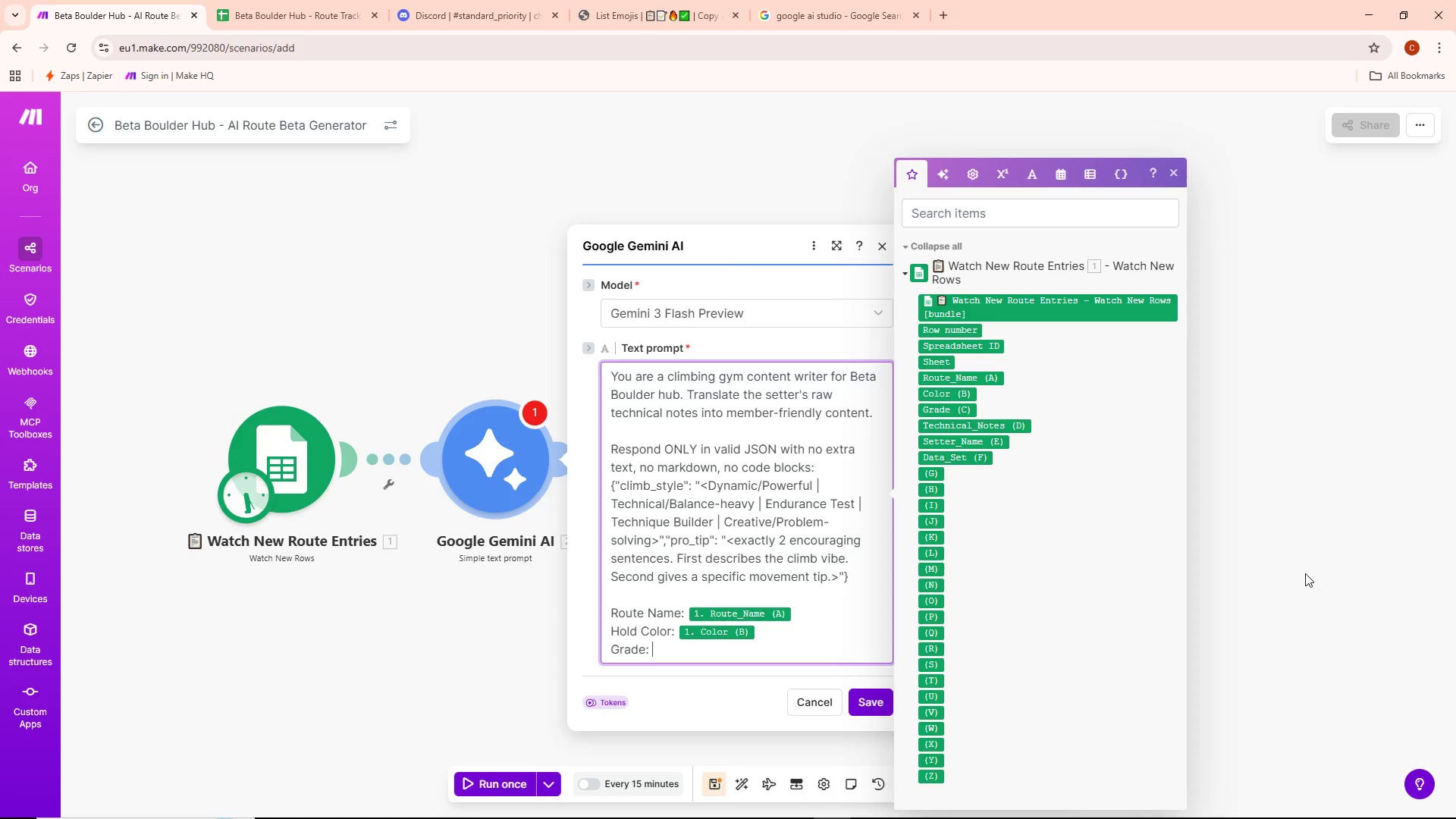 
left_click([946, 412])
 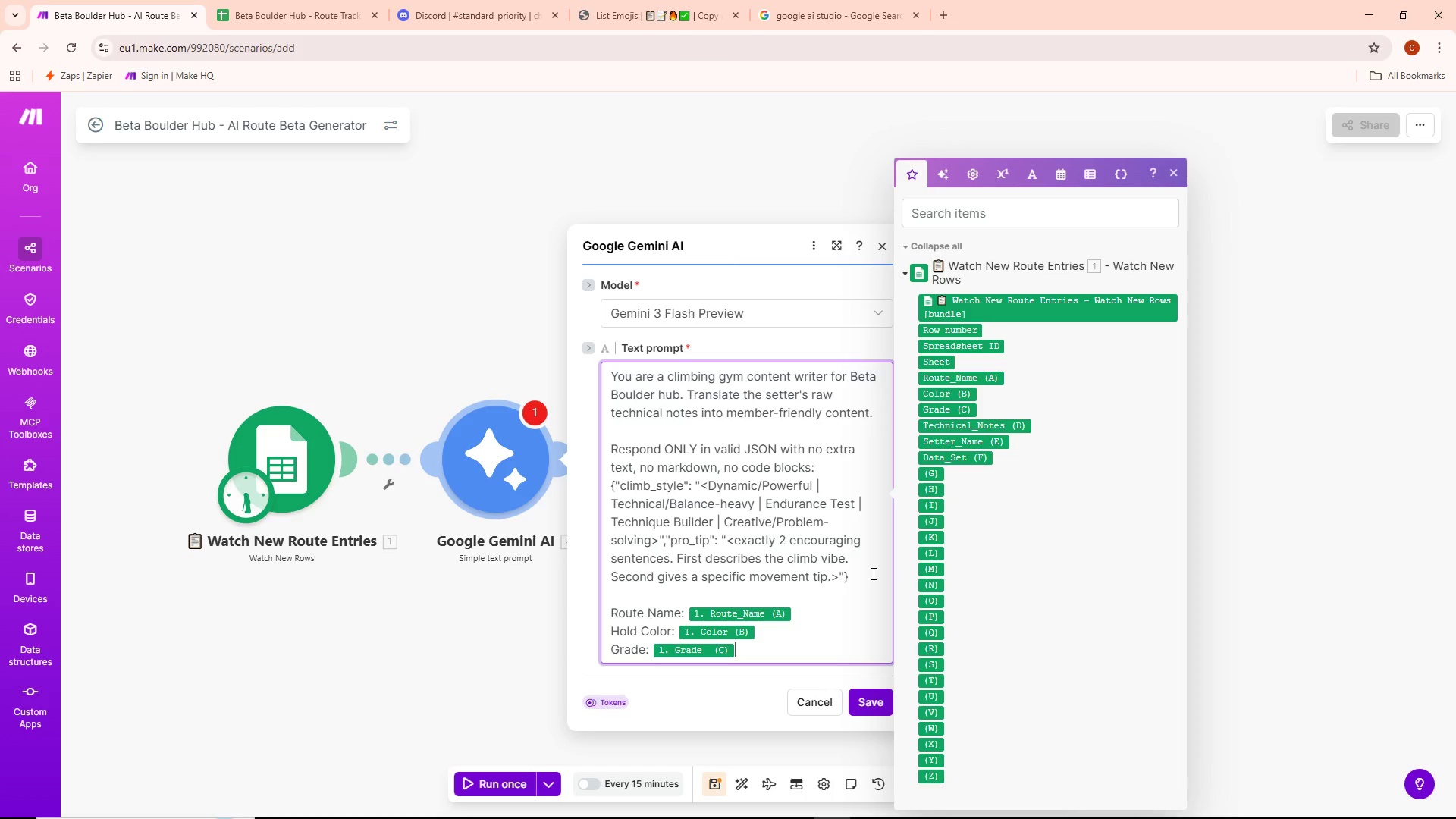 
wait(6.28)
 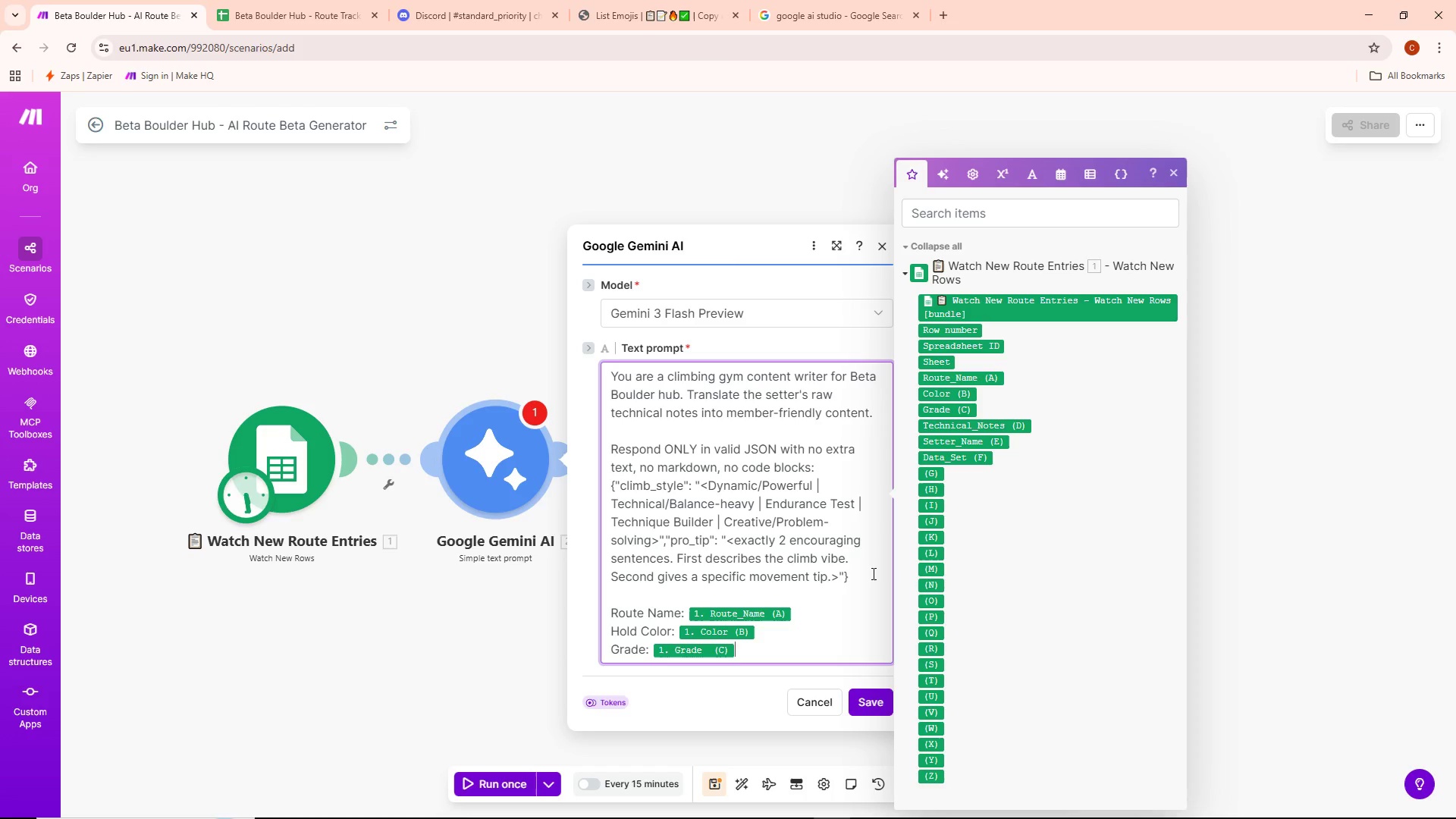 
key(Enter)
 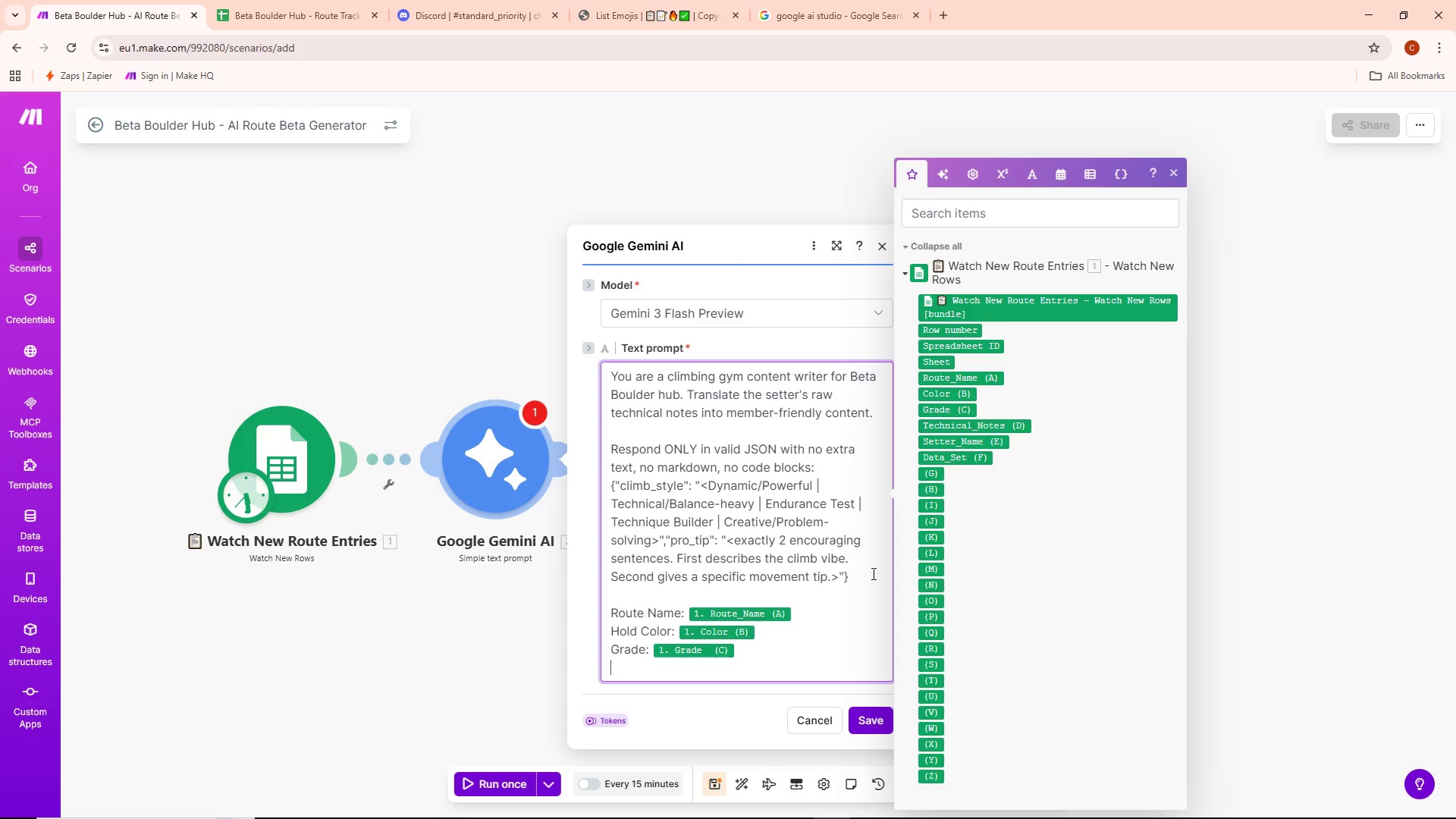 
type(Setter Notes: )
 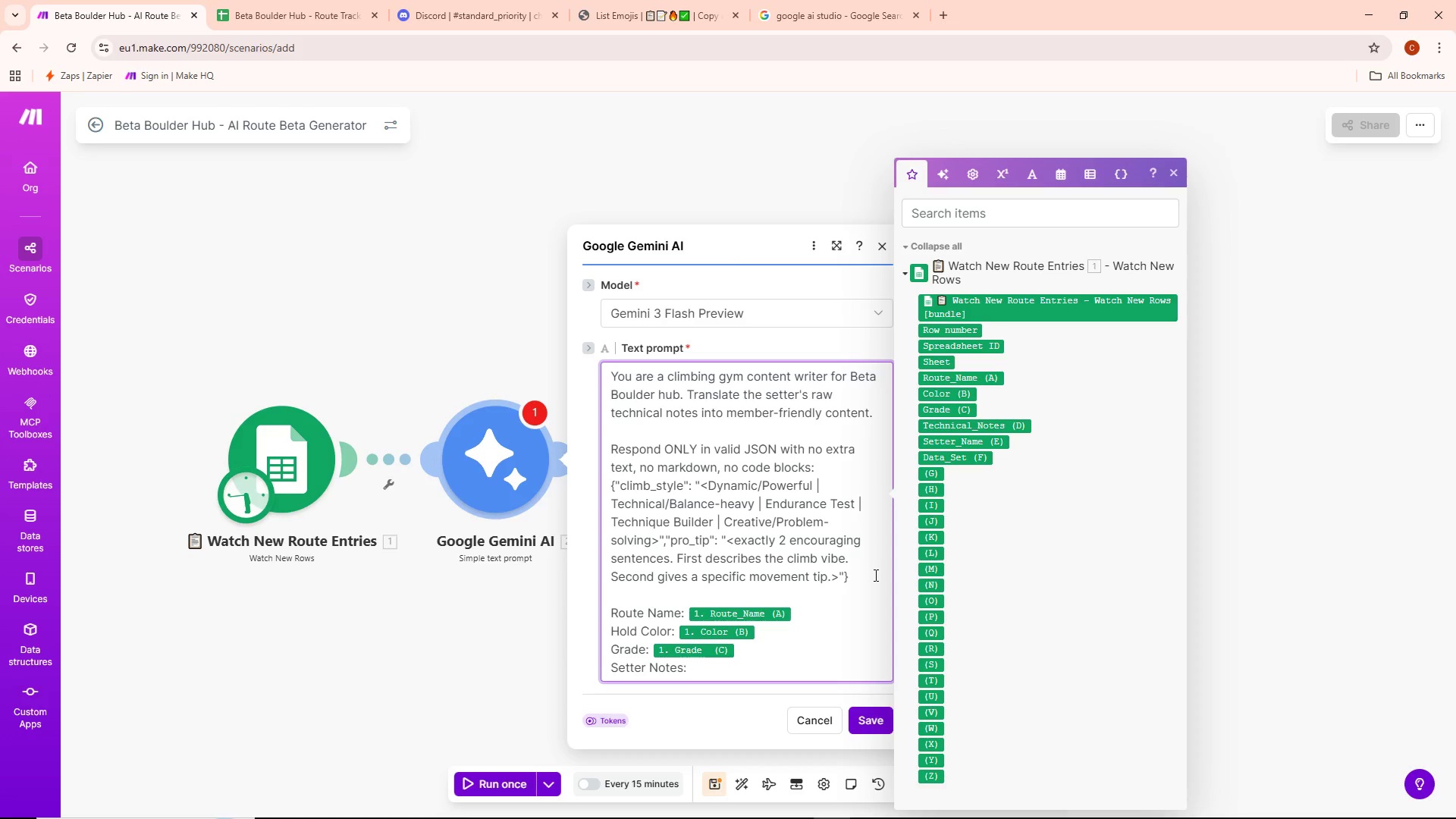 
wait(6.84)
 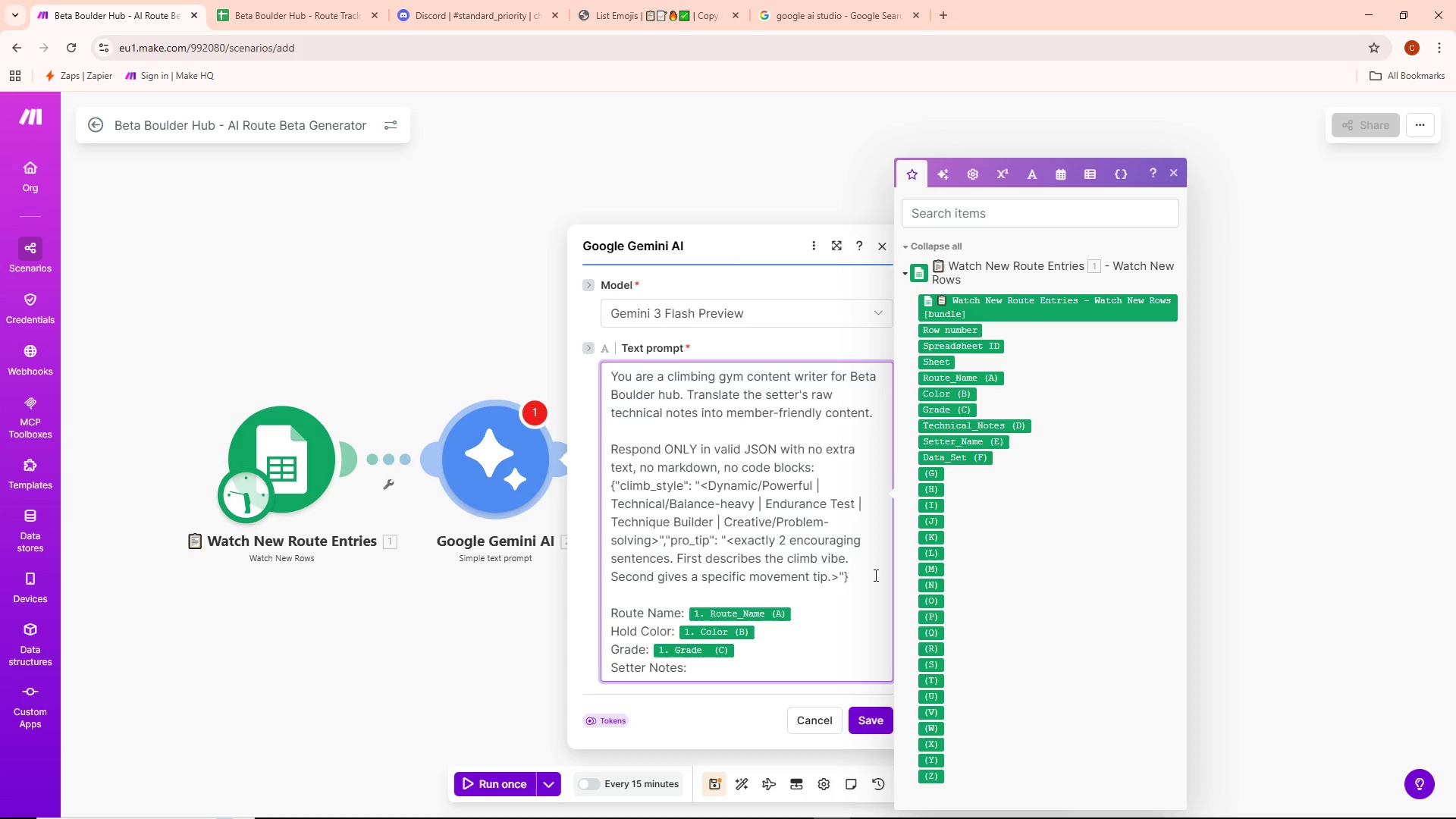 
left_click([978, 427])
 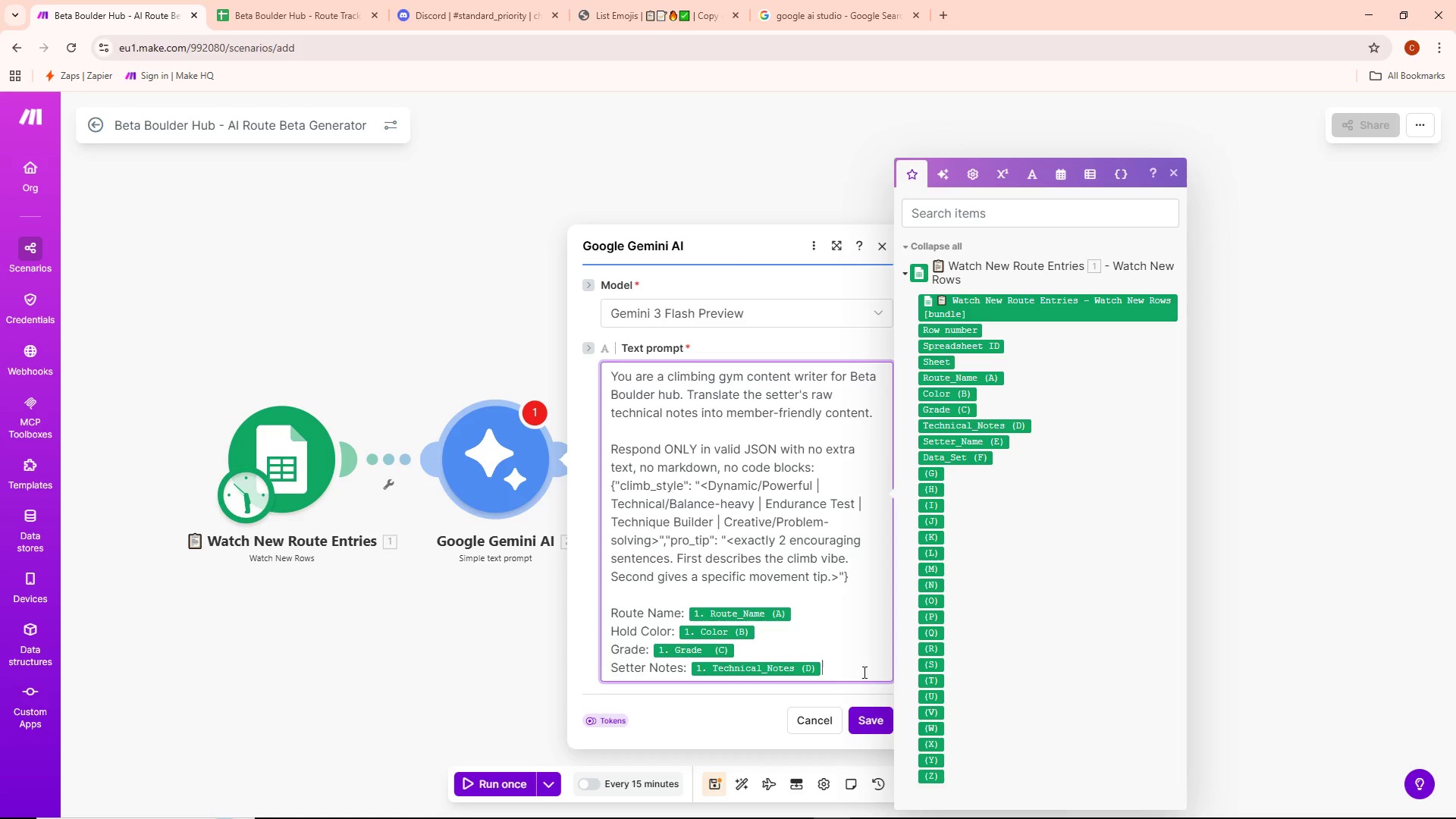 
scroll: coordinate [817, 525], scroll_direction: none, amount: 0.0
 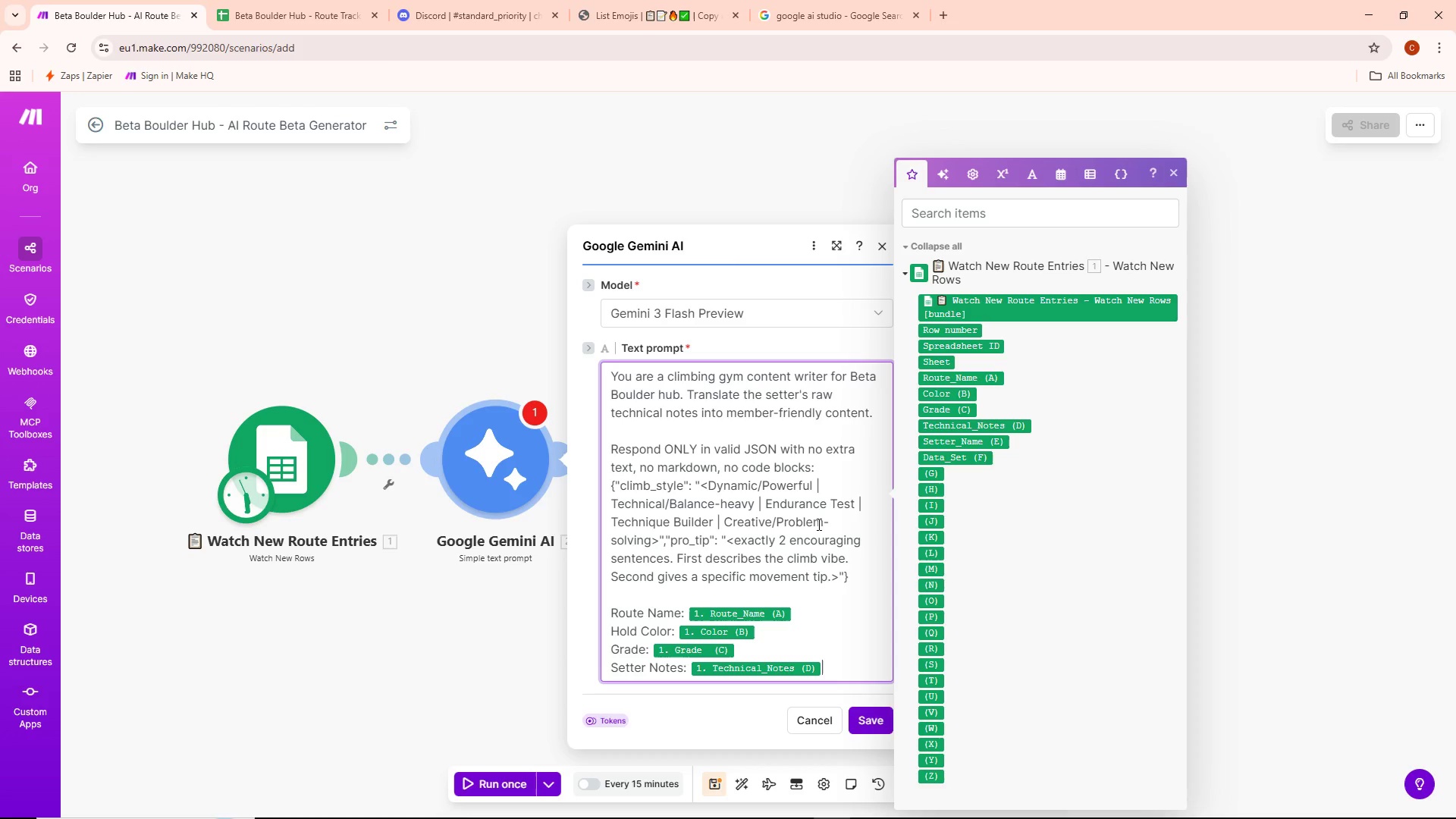 
scroll: coordinate [802, 524], scroll_direction: down, amount: 4.0
 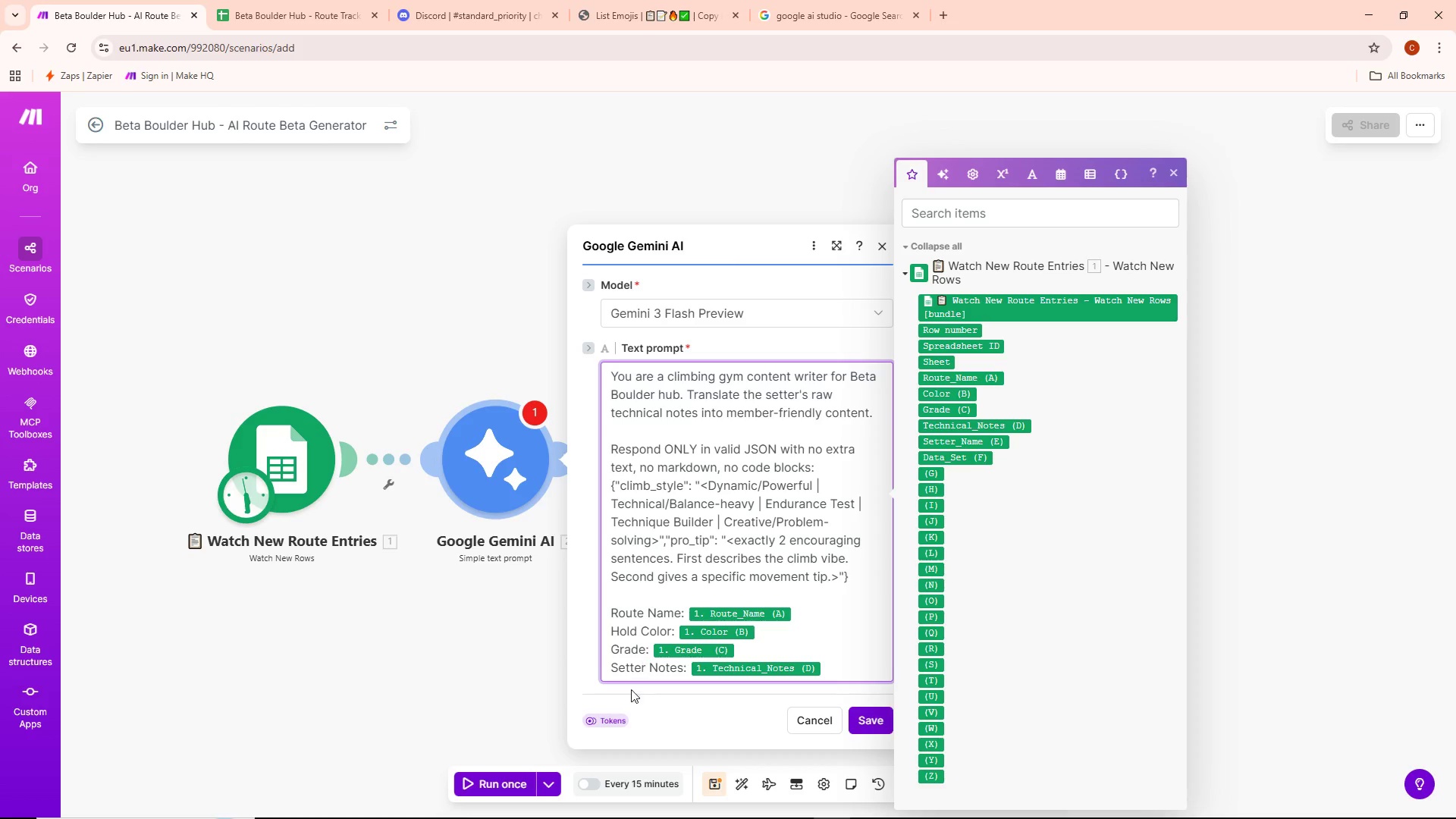 
mouse_move([626, 708])
 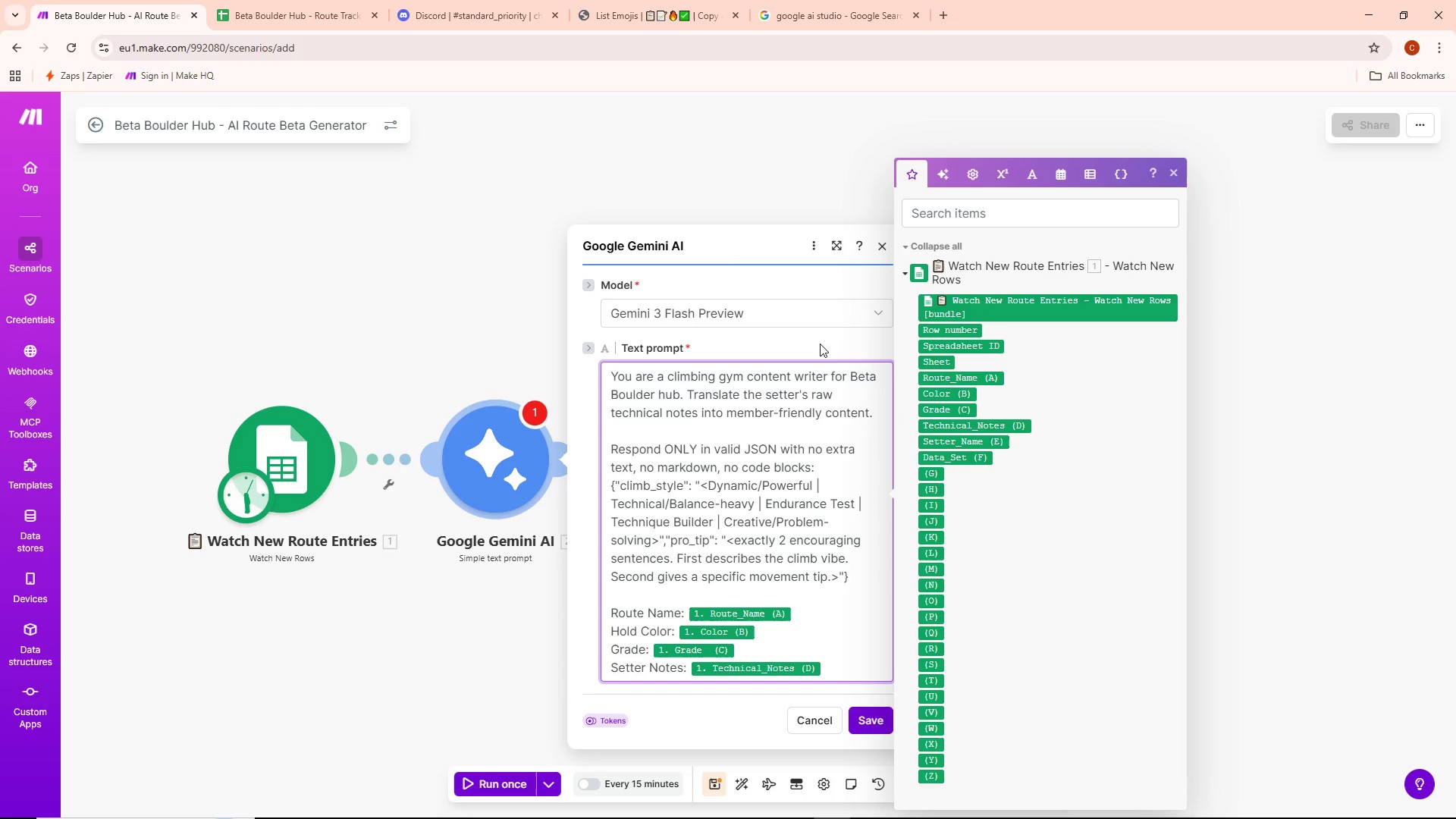 
left_click([815, 314])
 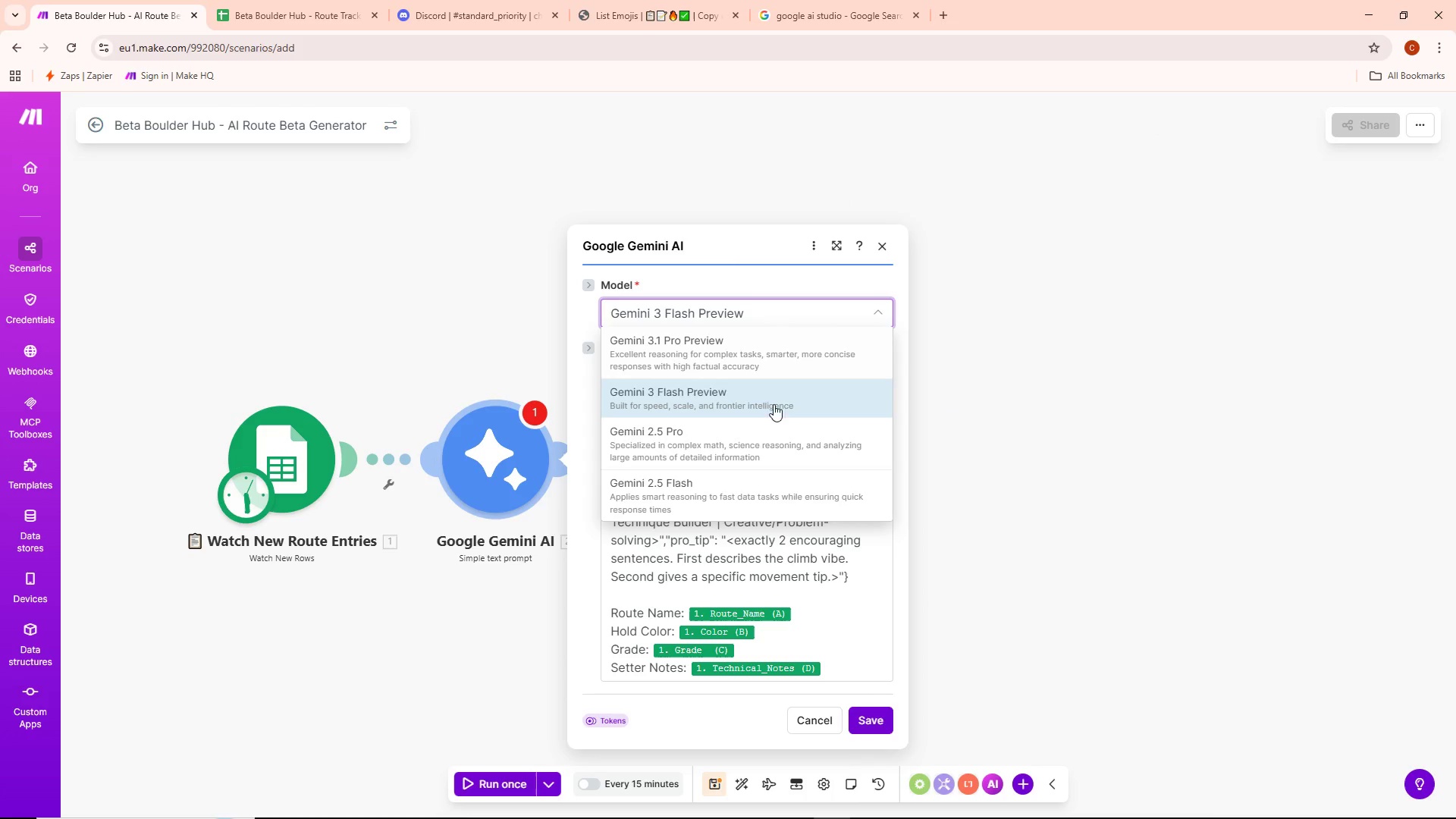 
scroll: coordinate [751, 459], scroll_direction: down, amount: 6.0
 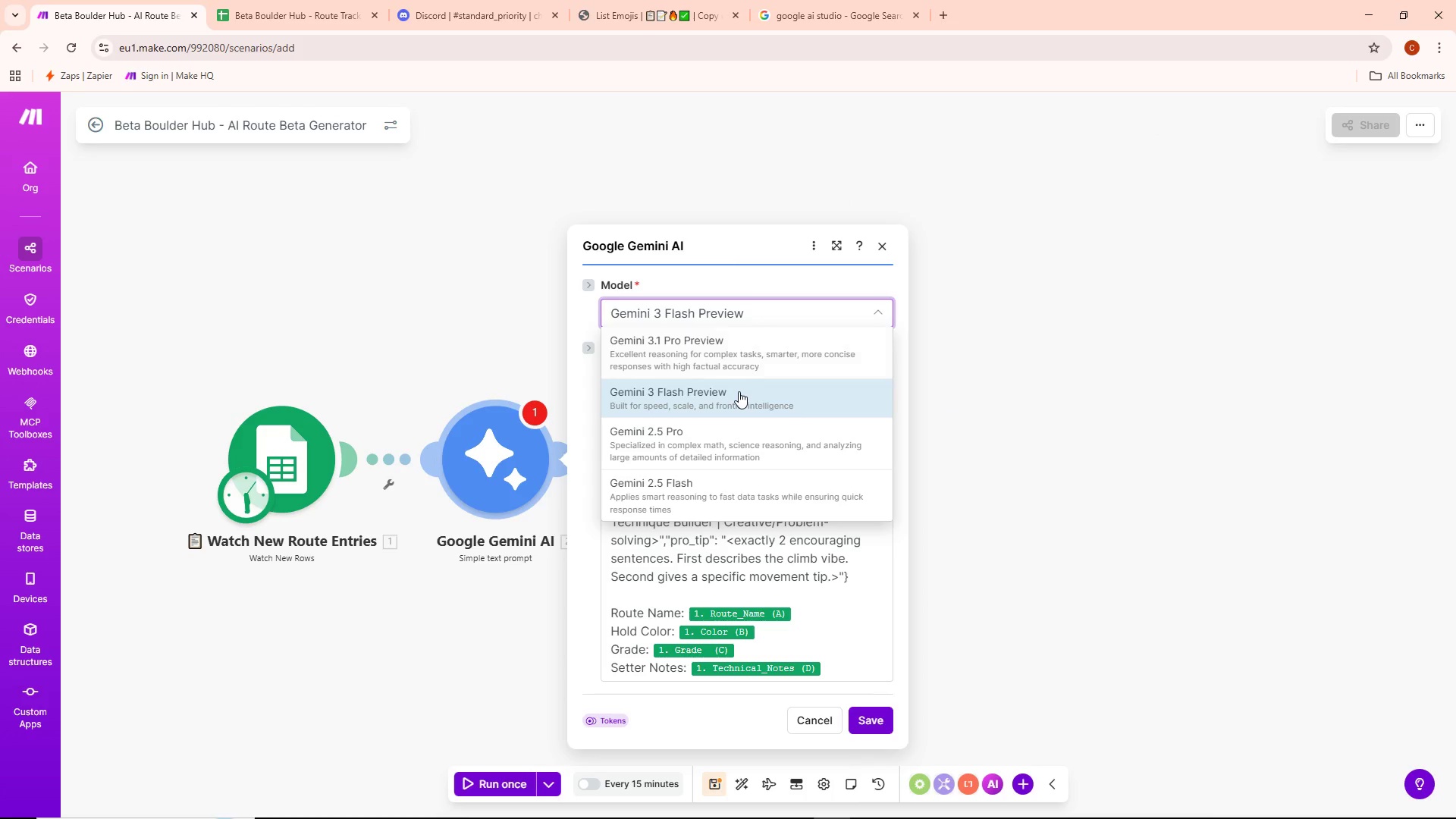 
left_click([738, 393])
 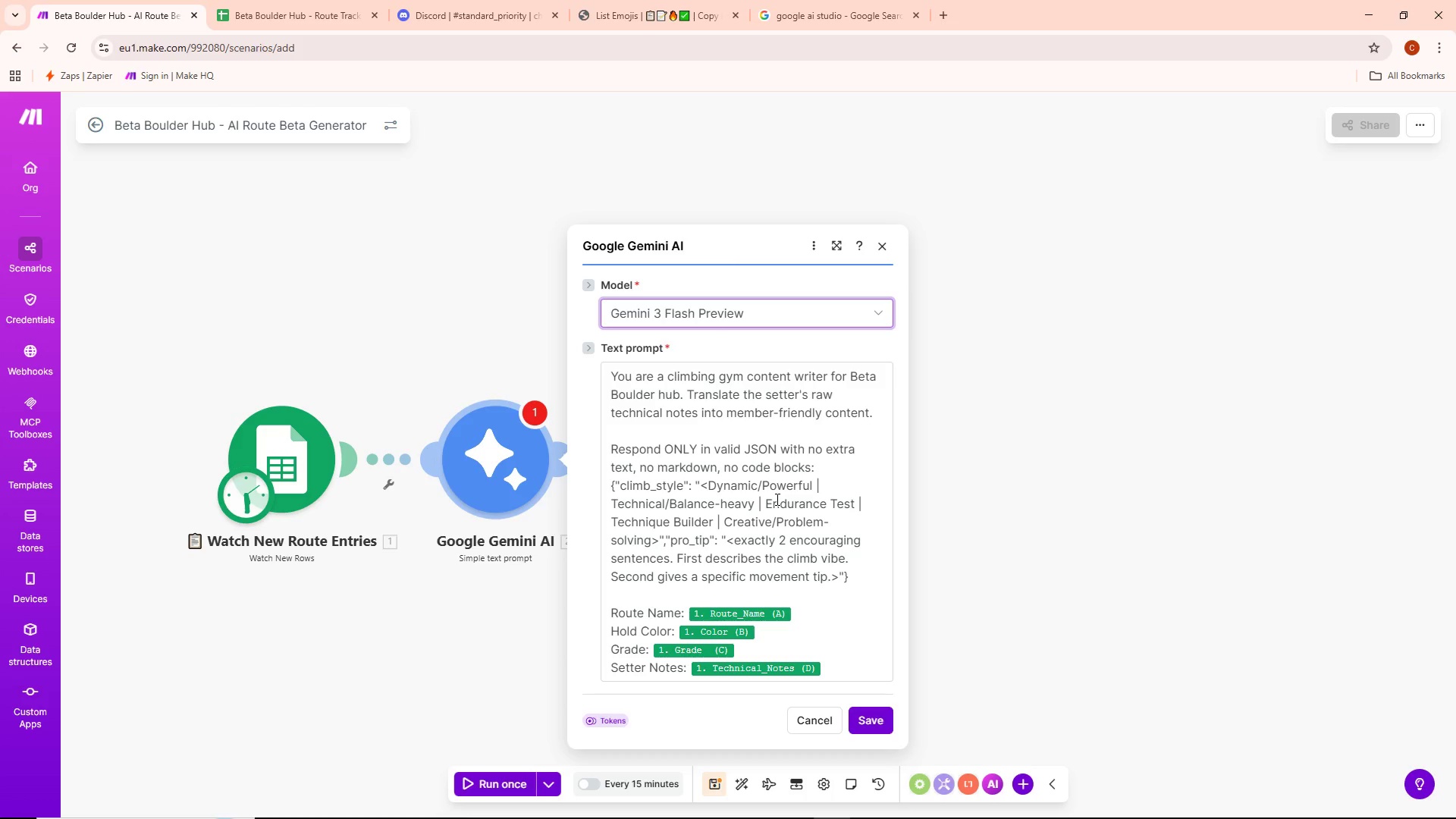 
scroll: coordinate [777, 500], scroll_direction: up, amount: 3.0
 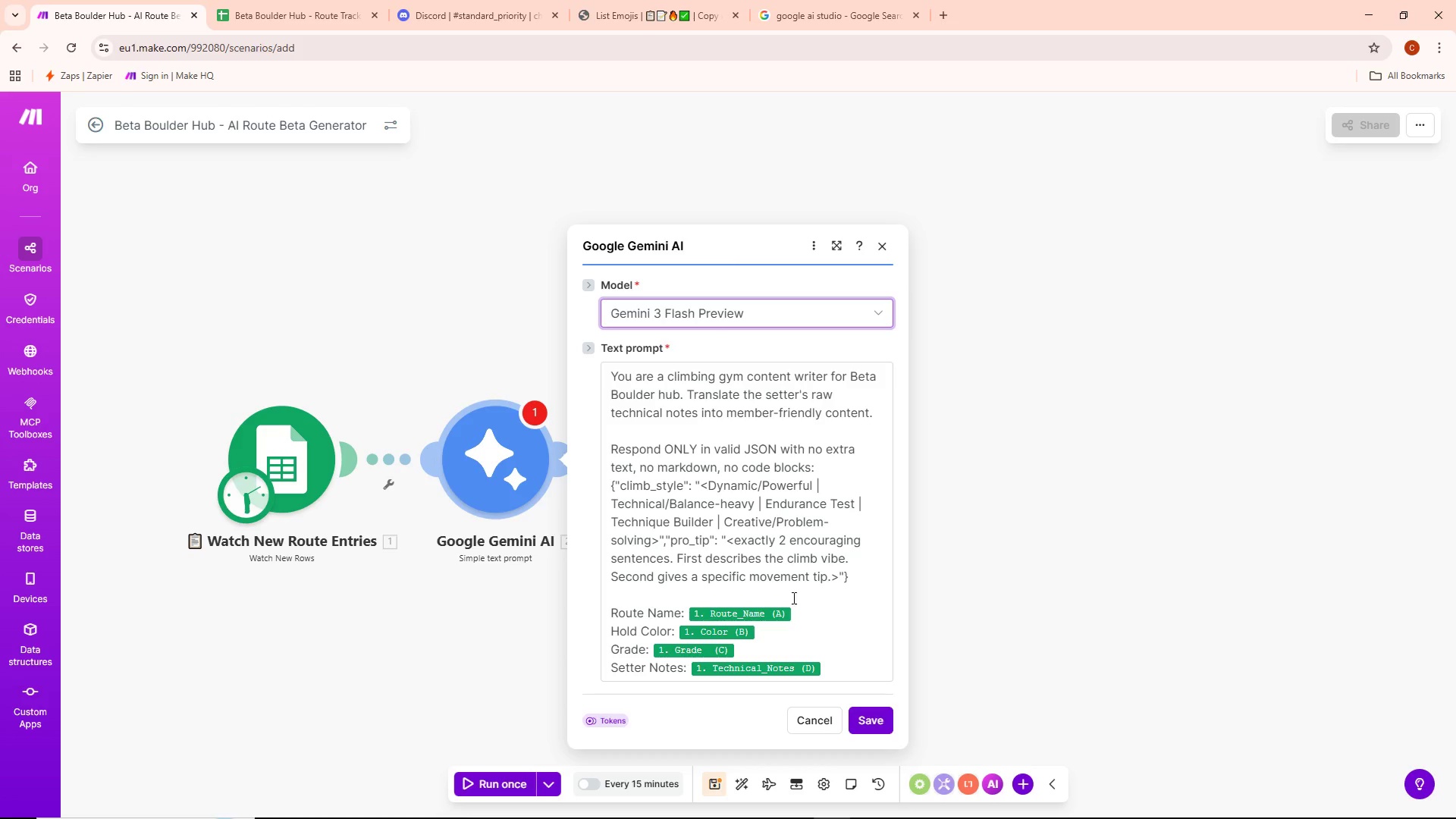 
left_click([836, 679])
 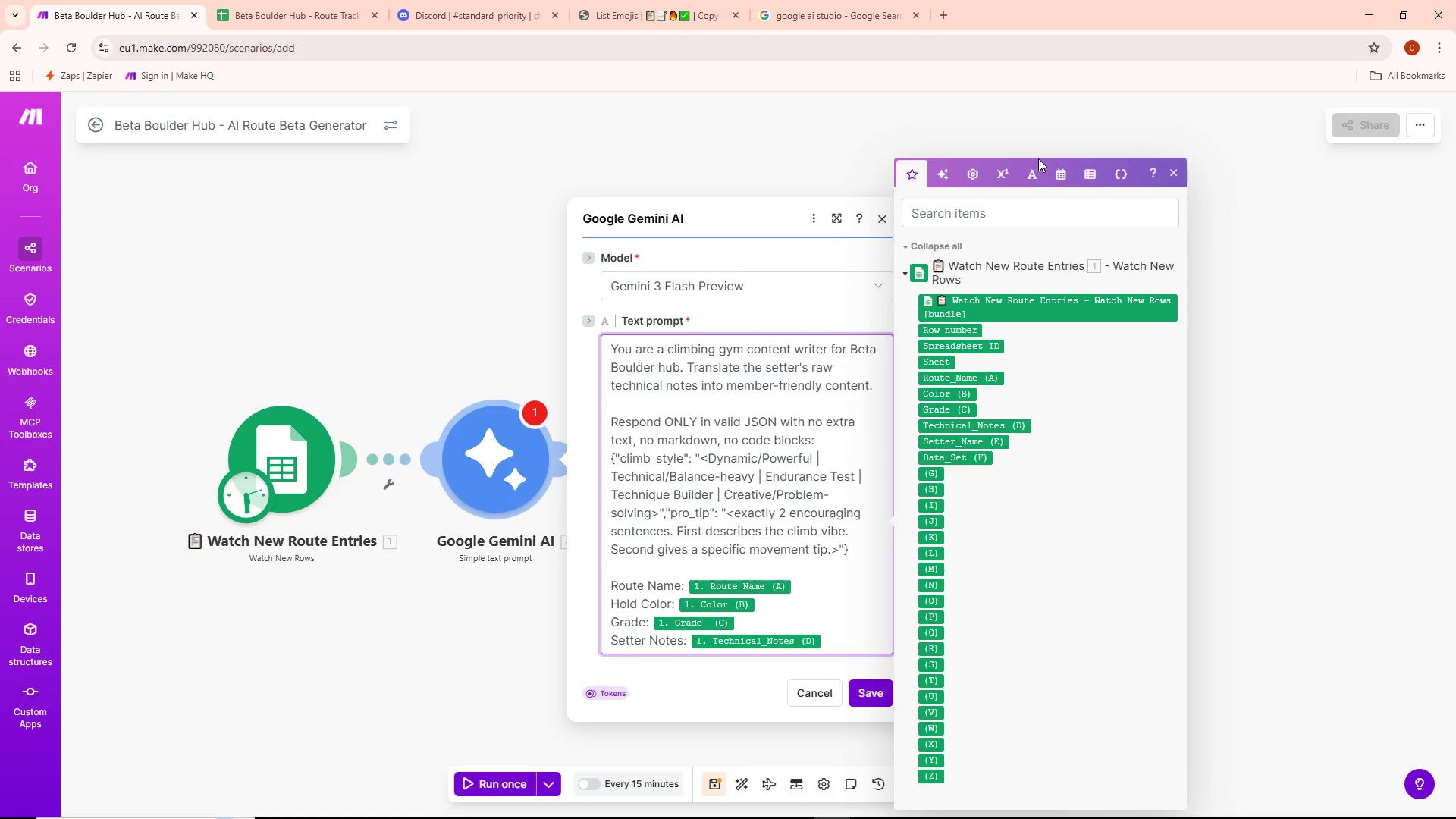 
left_click([1062, 172])
 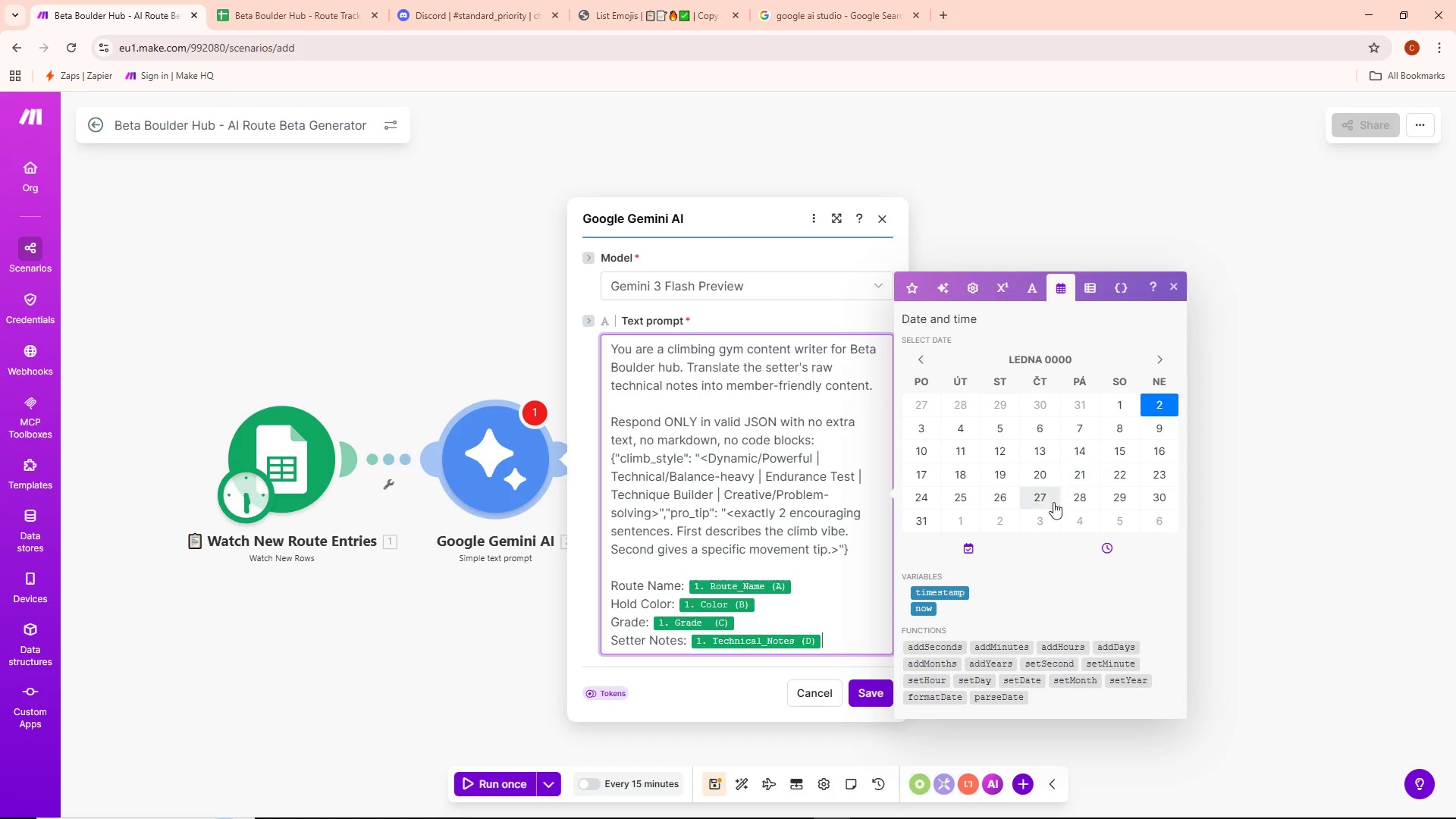 
wait(22.91)
 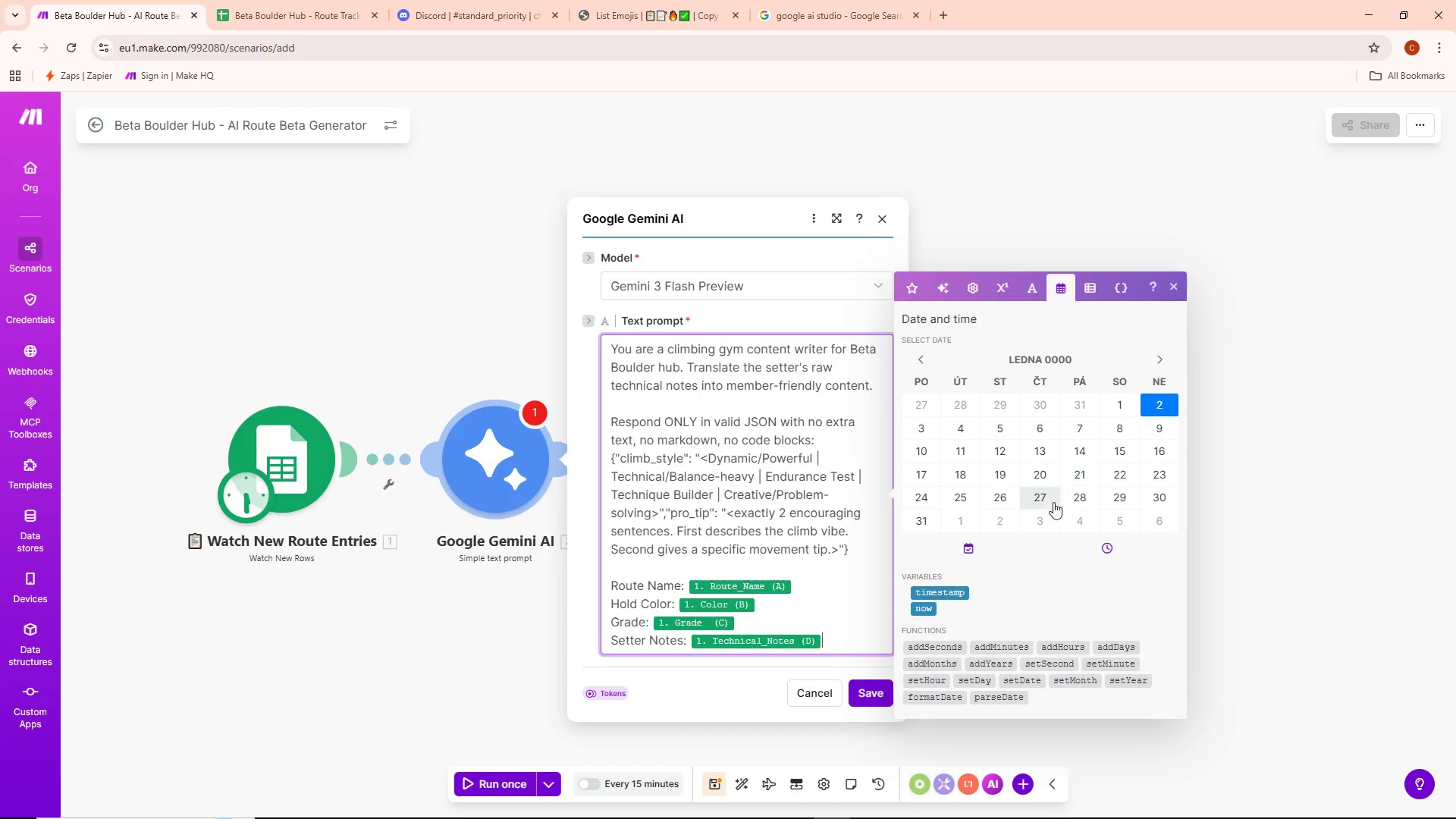 
scroll: coordinate [1045, 454], scroll_direction: down, amount: 2.0
 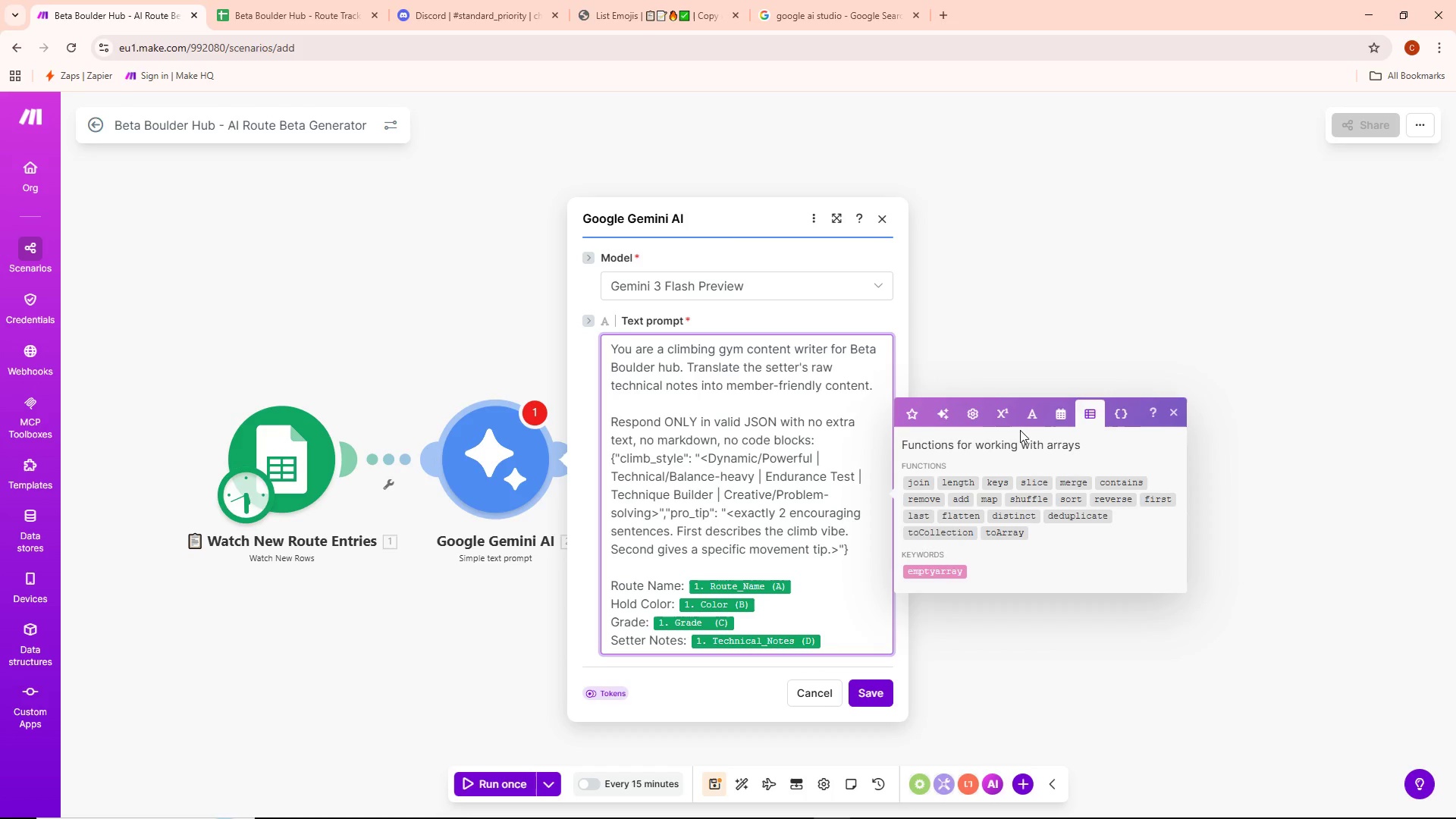 
wait(8.54)
 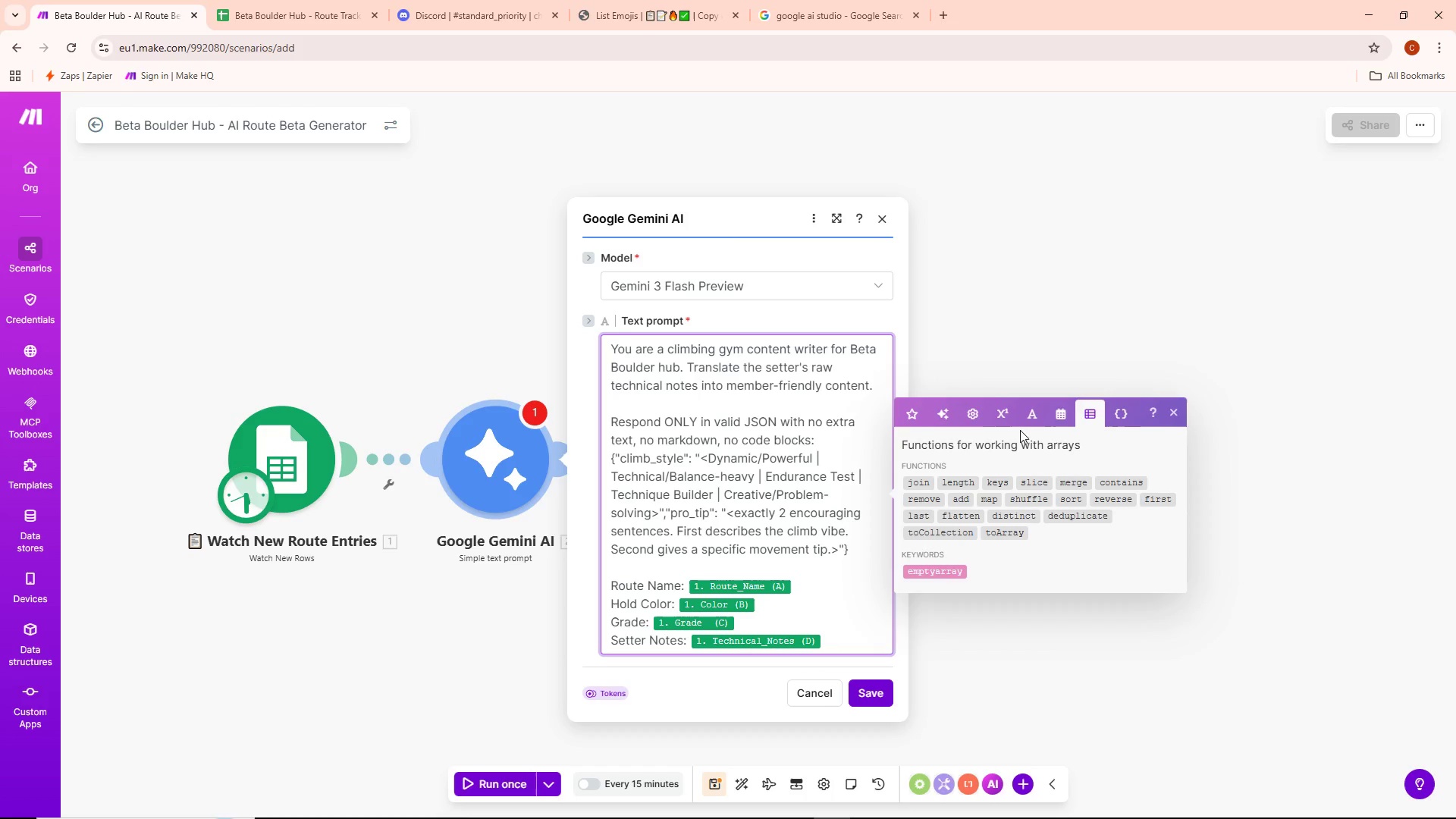 
key(Alt+AltLeft)
 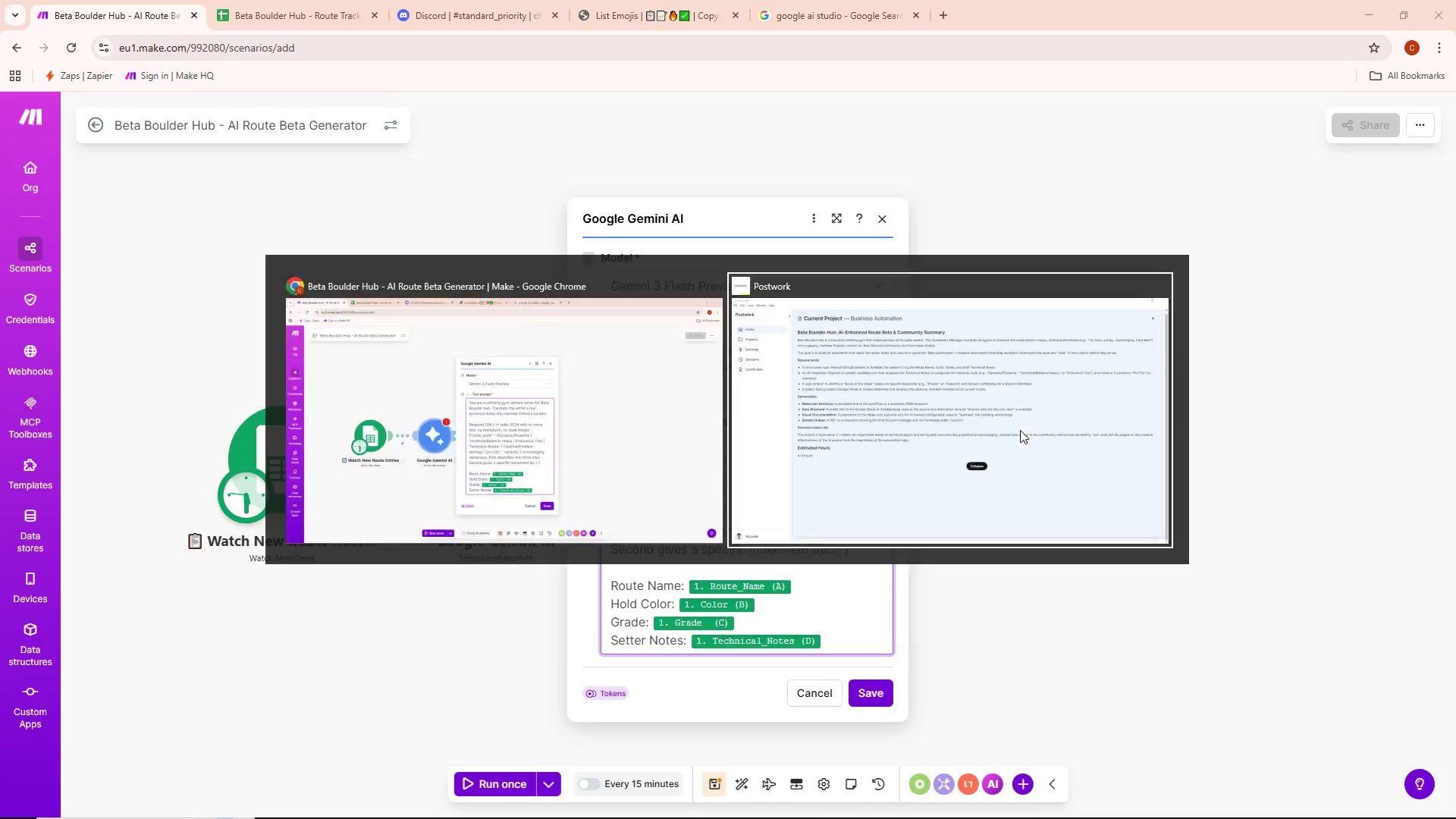 
key(Alt+Tab)